 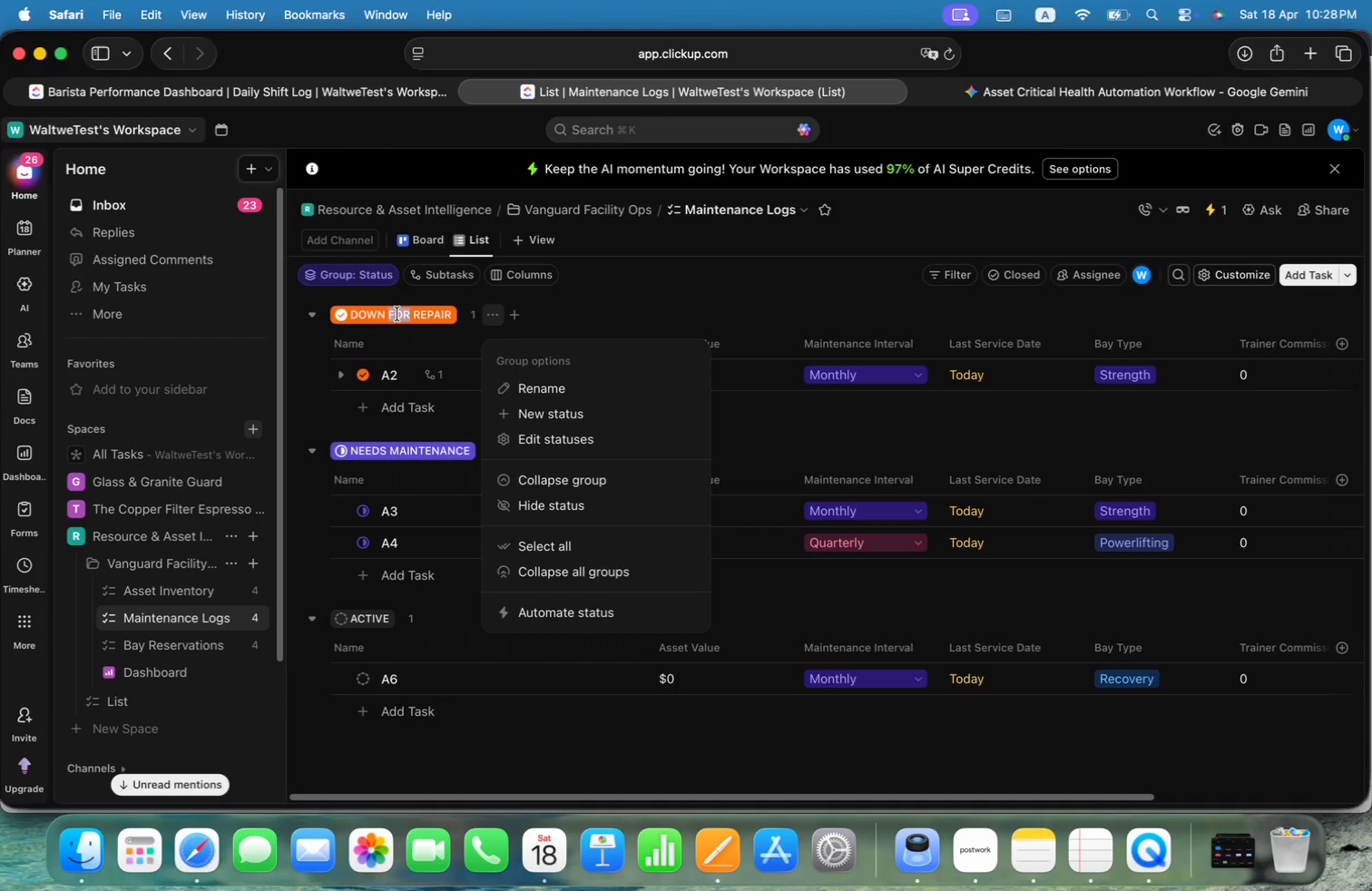 
left_click([560, 436])
 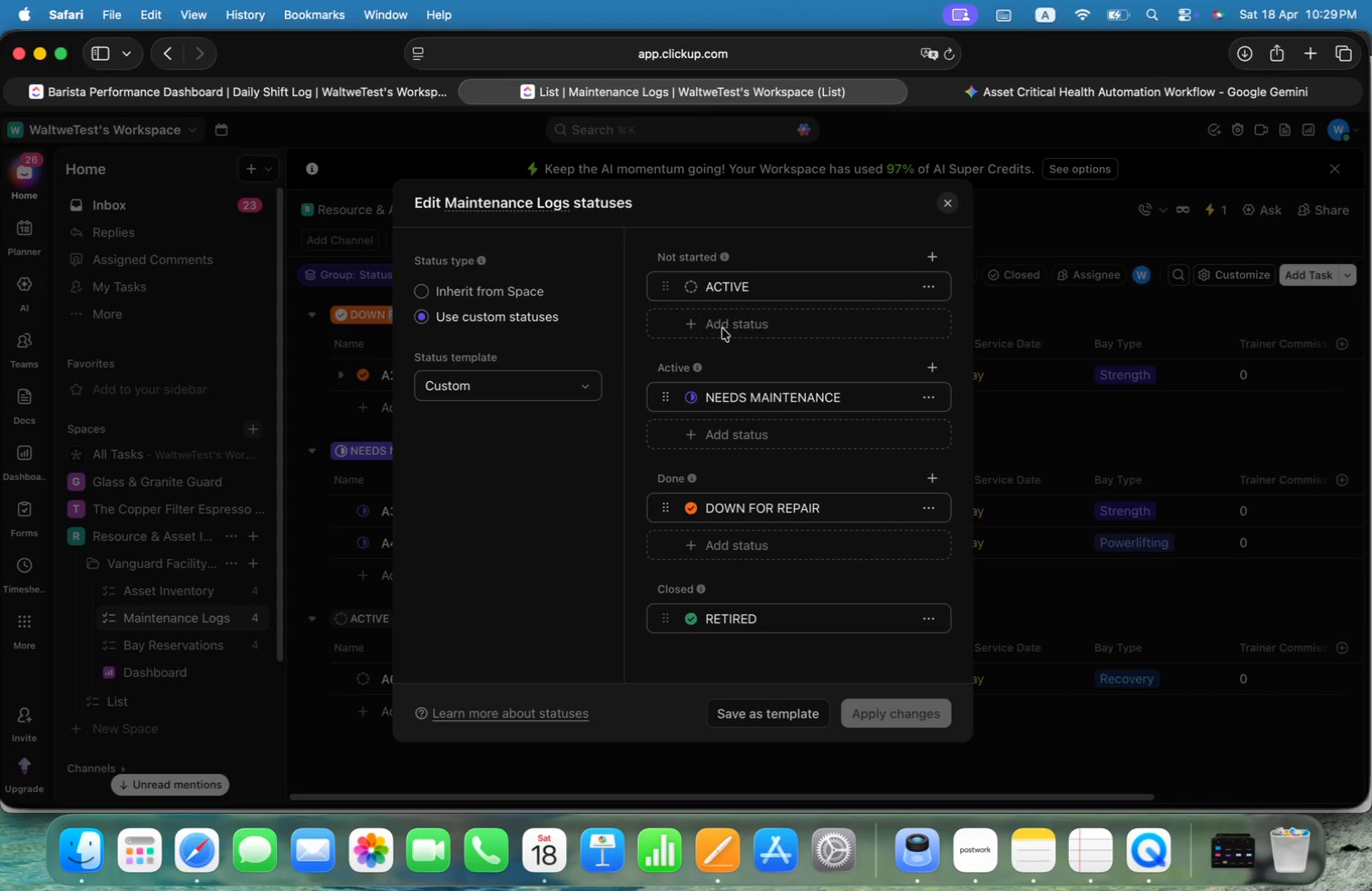 
wait(6.77)
 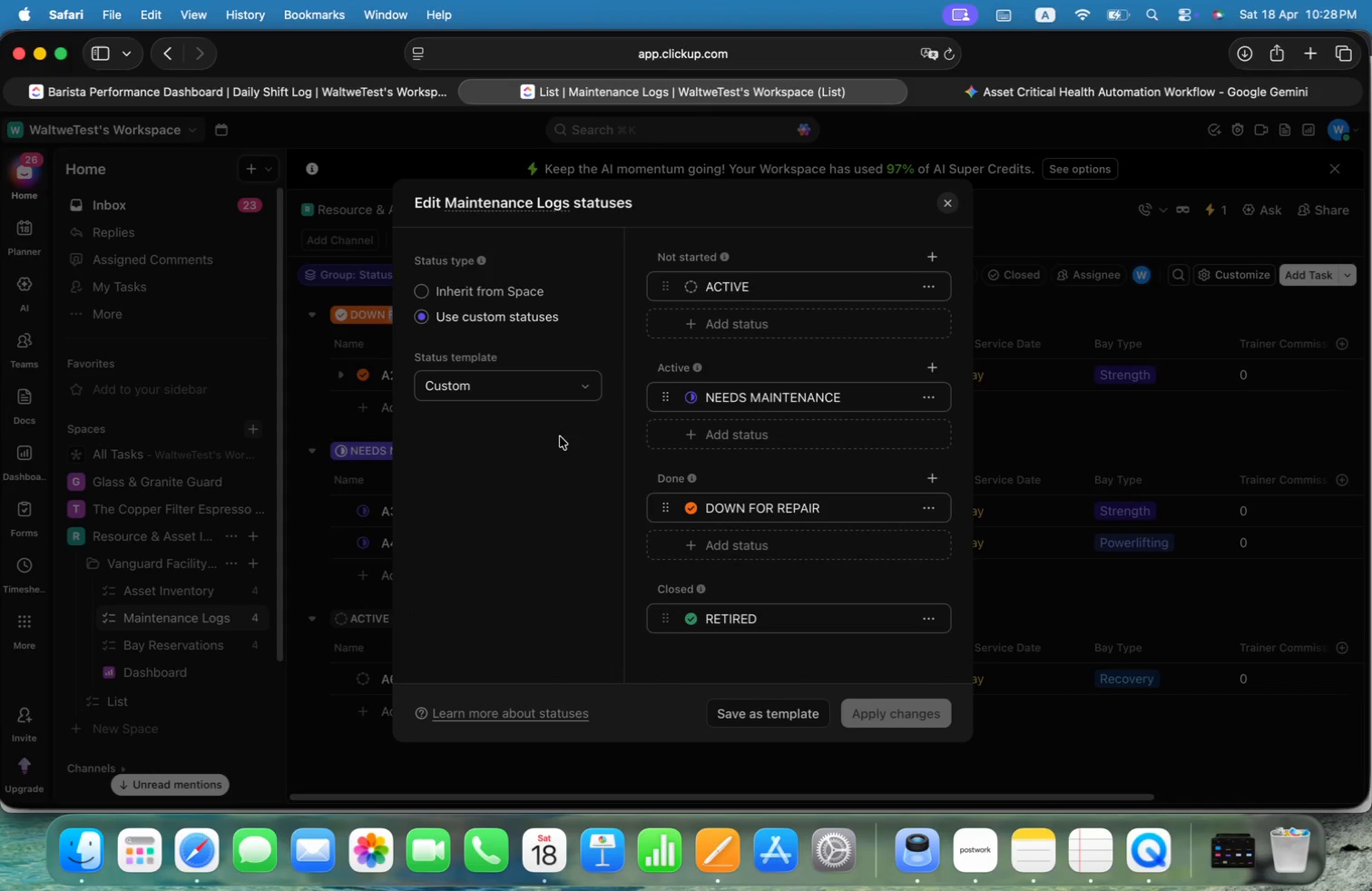 
left_click([774, 287])
 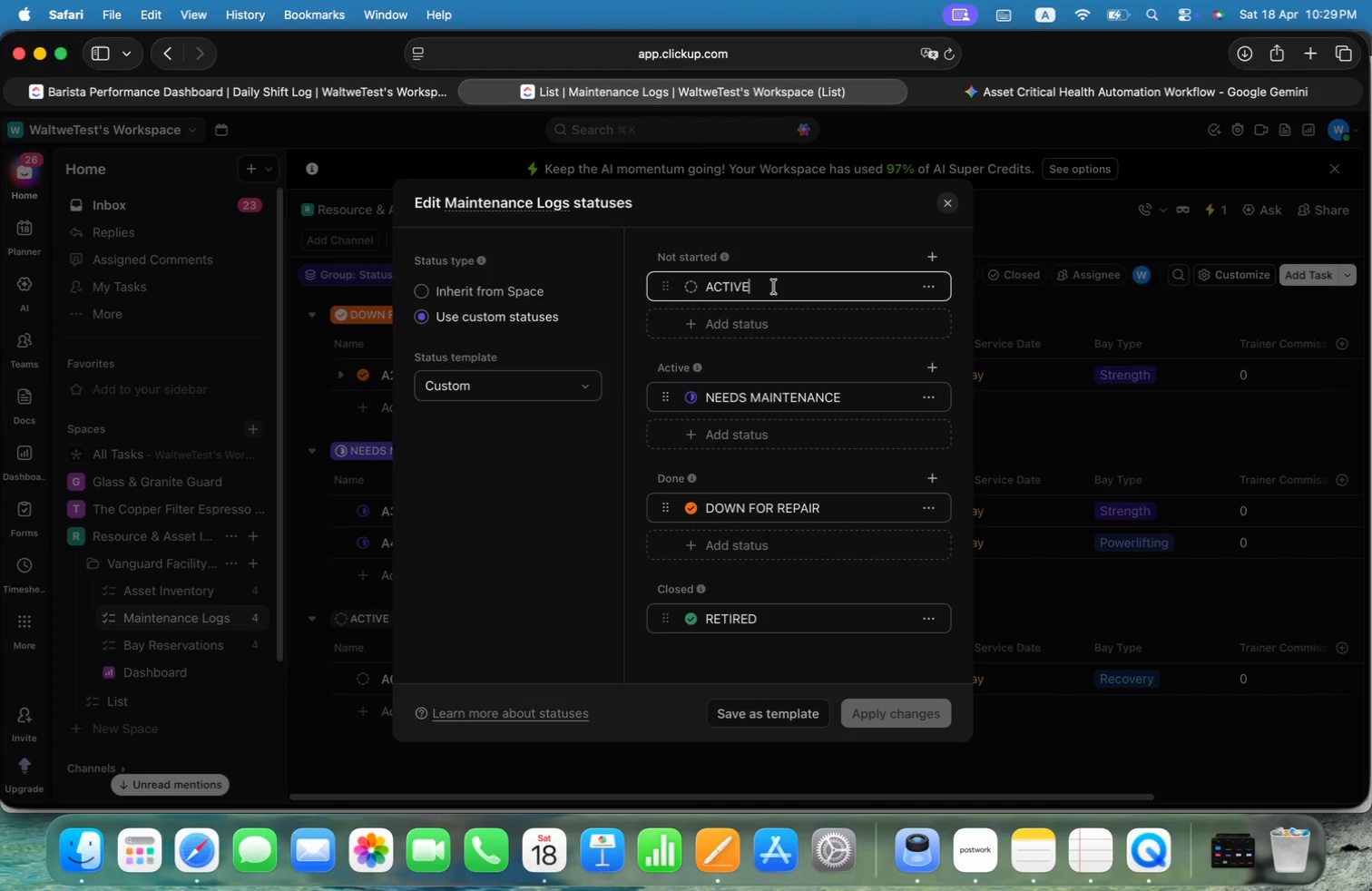 
key(Meta+Shift+ArrowUp)
 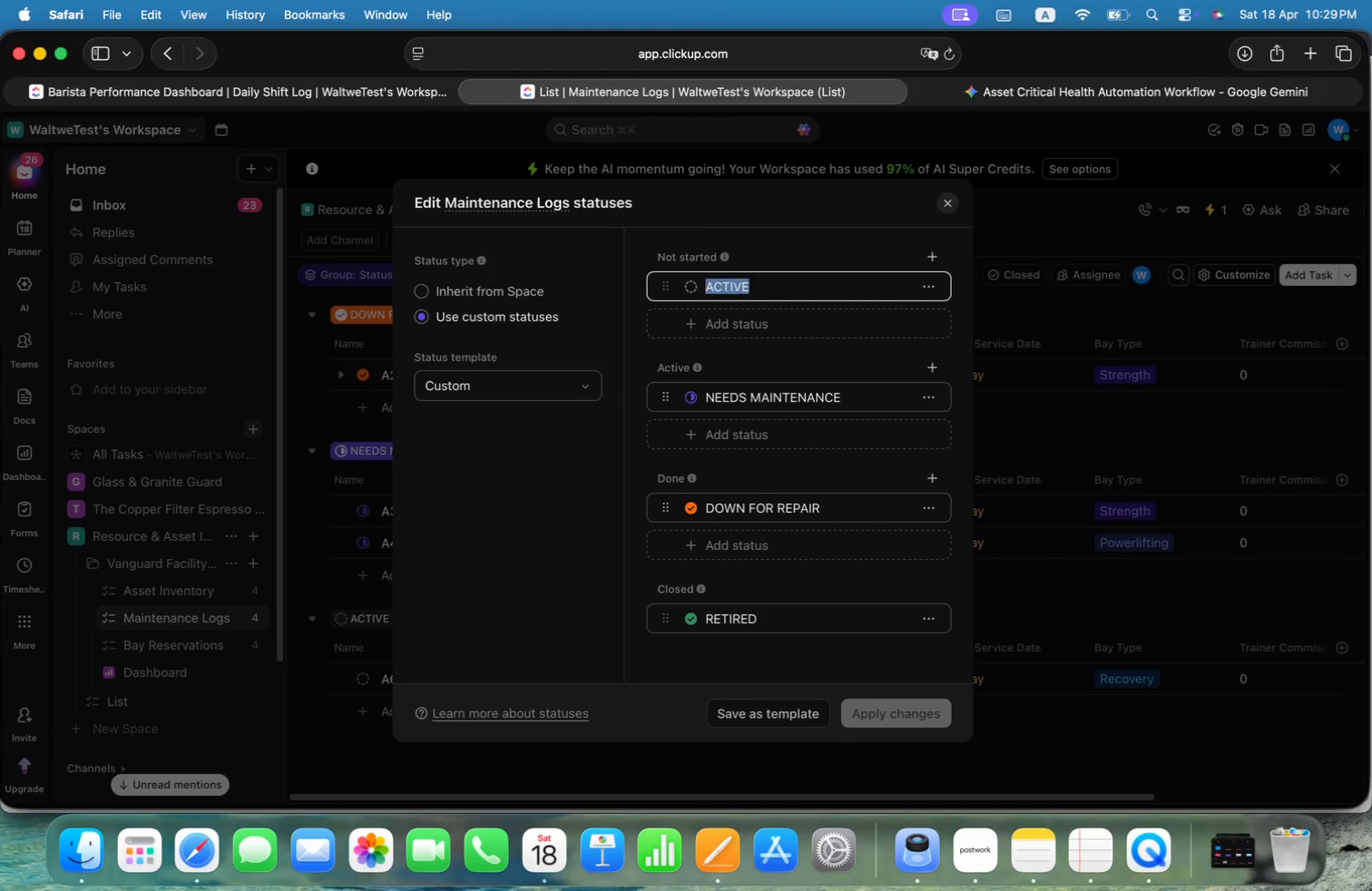 
key(Meta+Shift+ArrowLeft)
 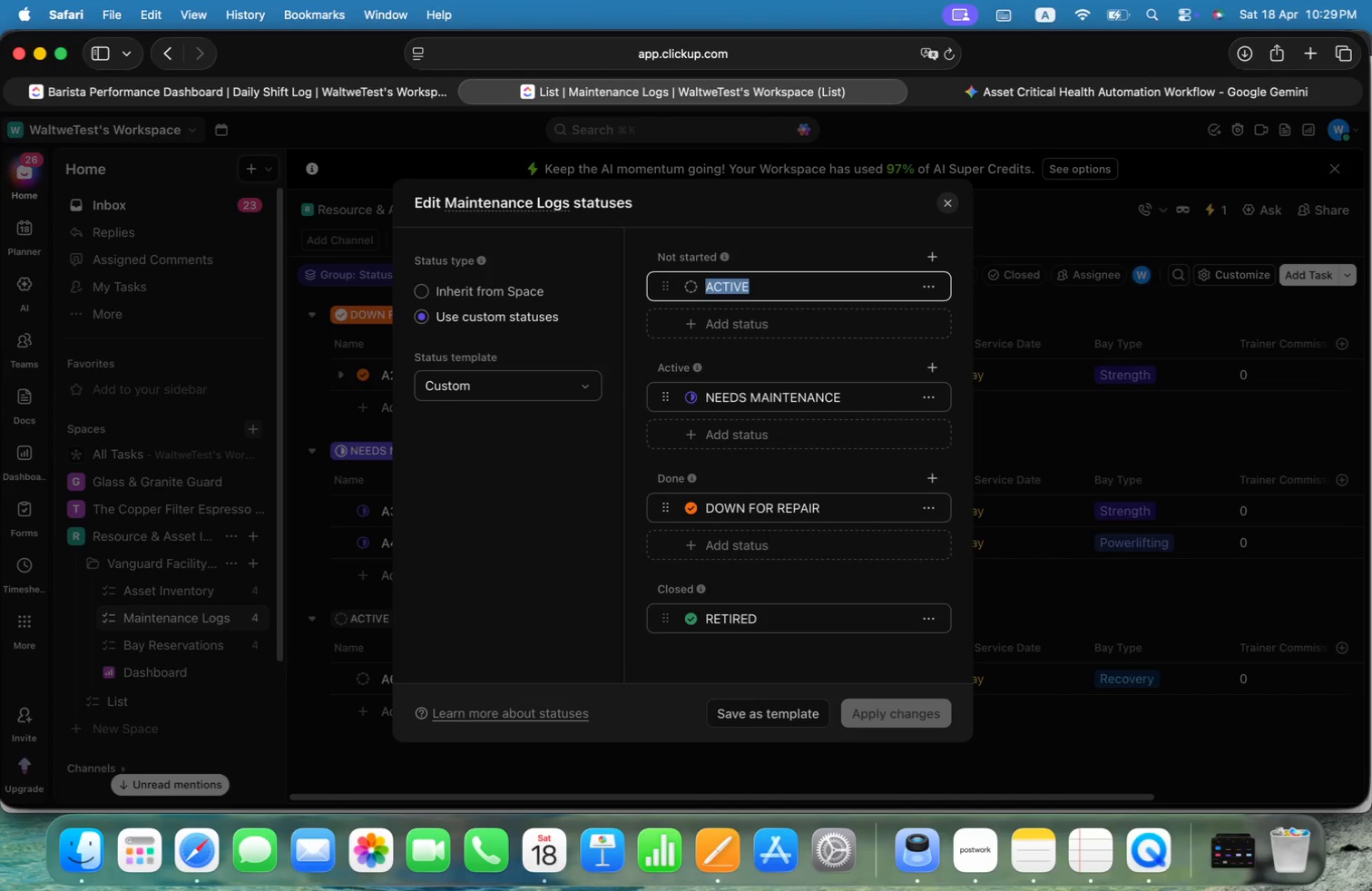 
type(OP)
key(Backspace)
key(Backspace)
key(Backspace)
type(To Scheduled)
 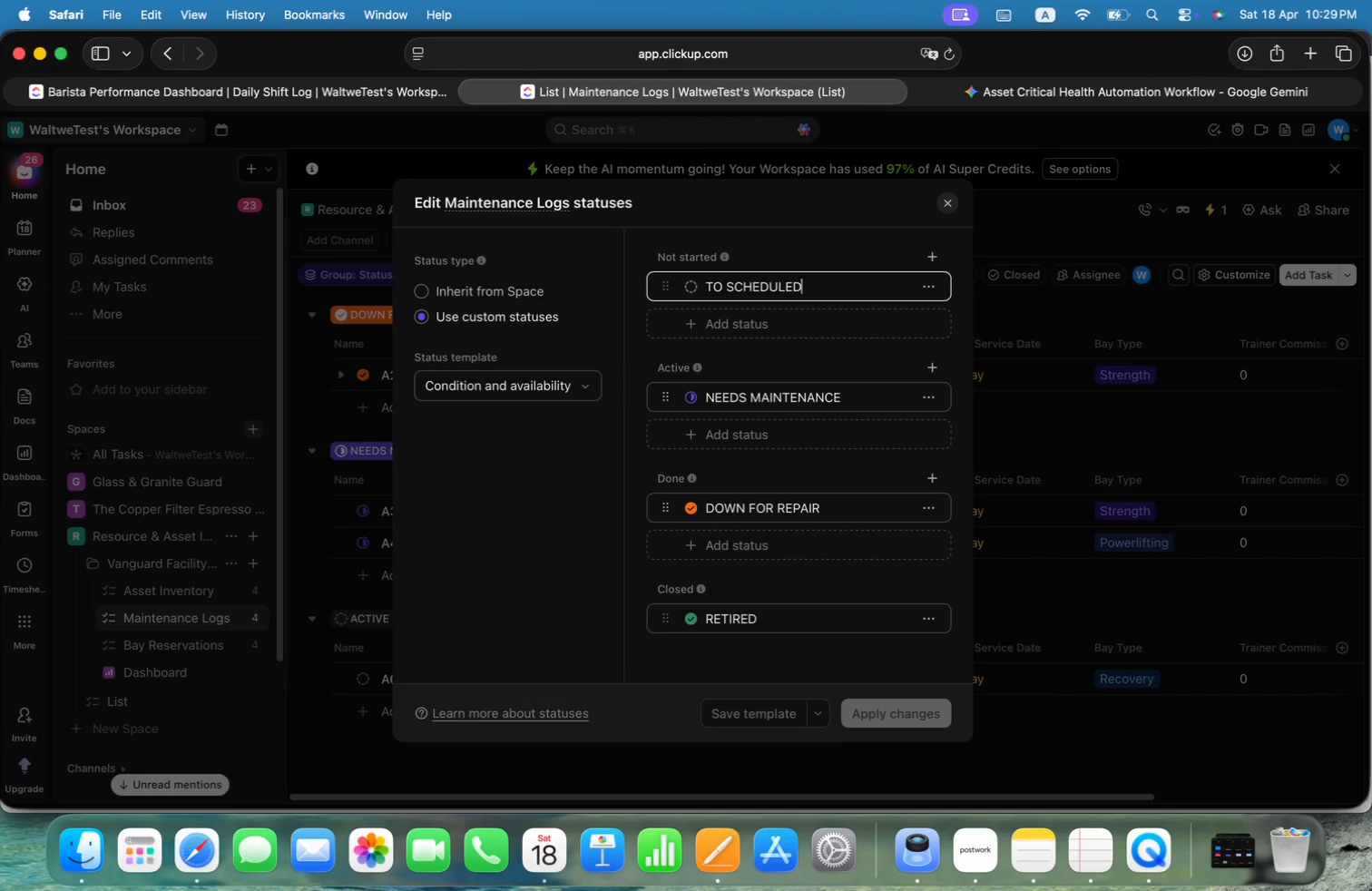 
left_click([875, 401])
 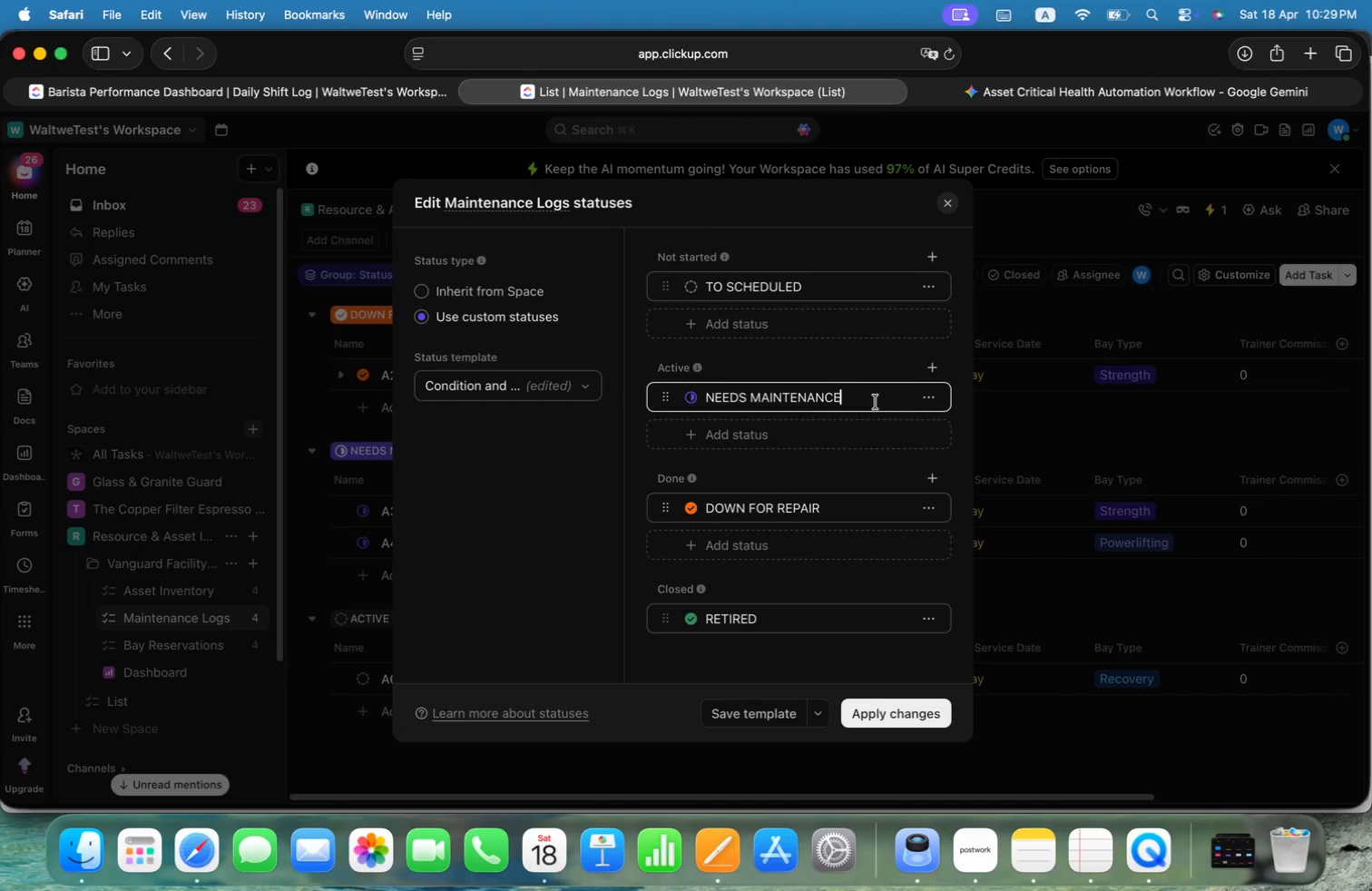 
key(Meta+Shift+ArrowLeft)
 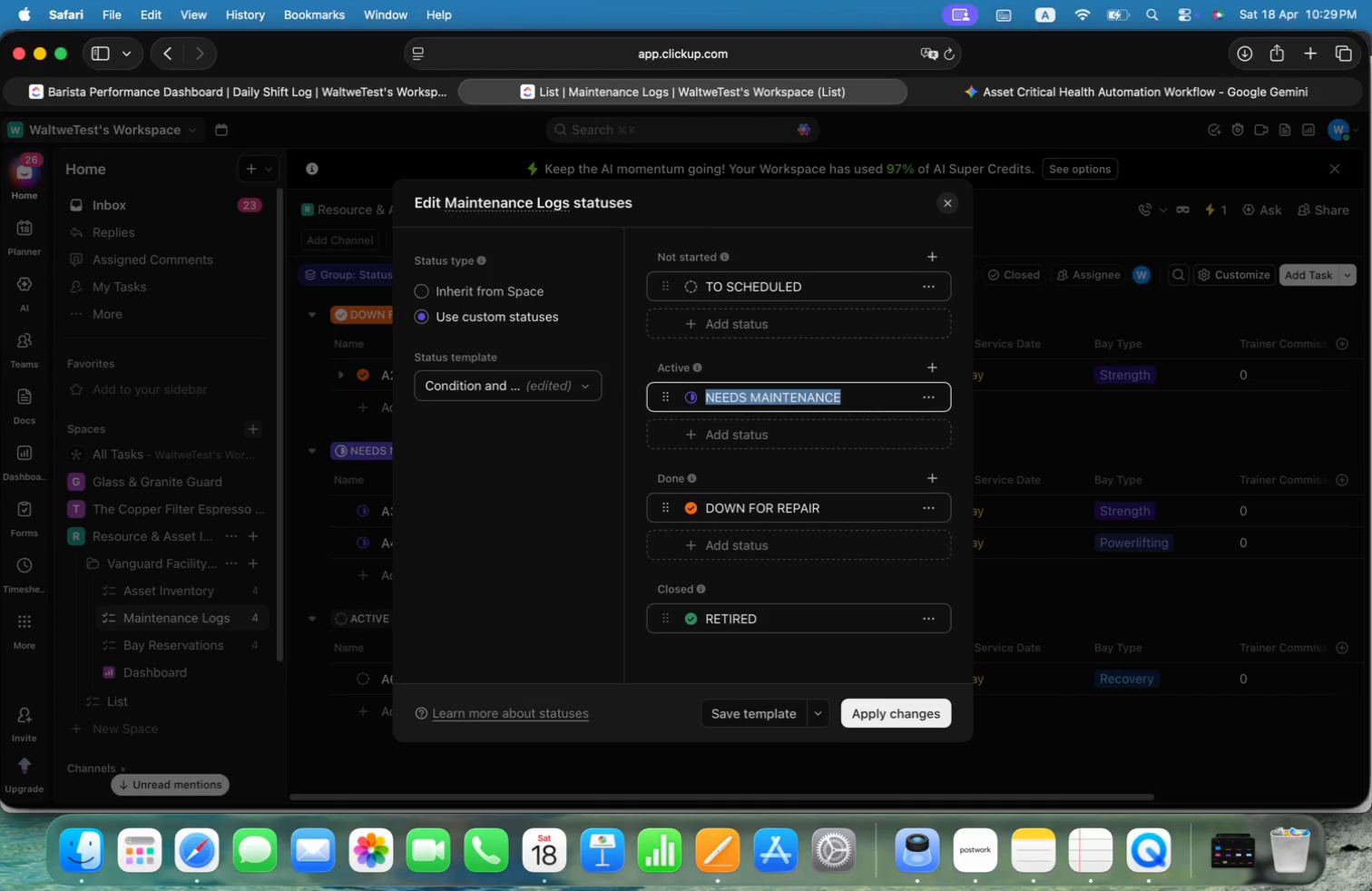 
type(Schedule)
 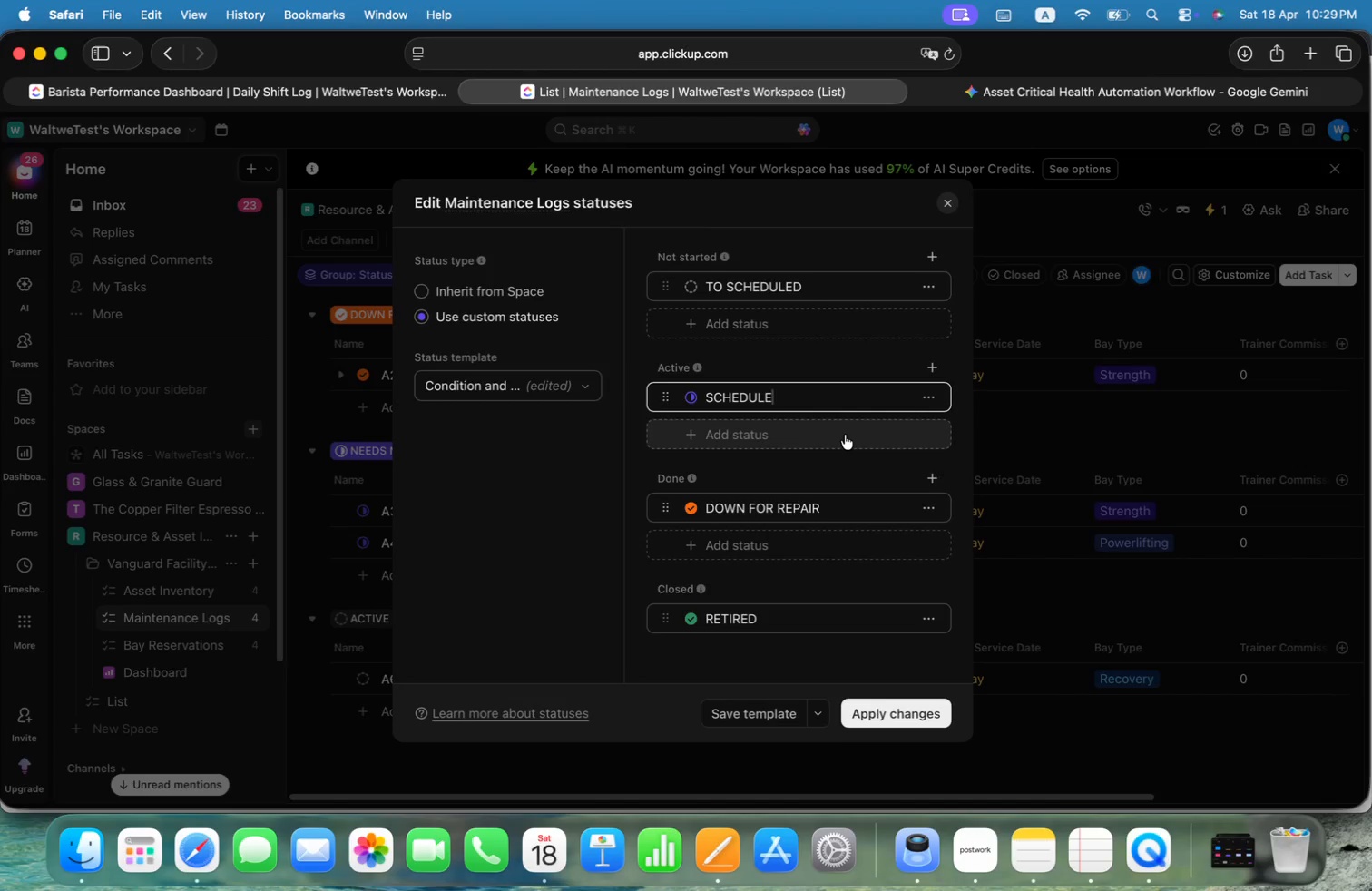 
left_click([845, 435])
 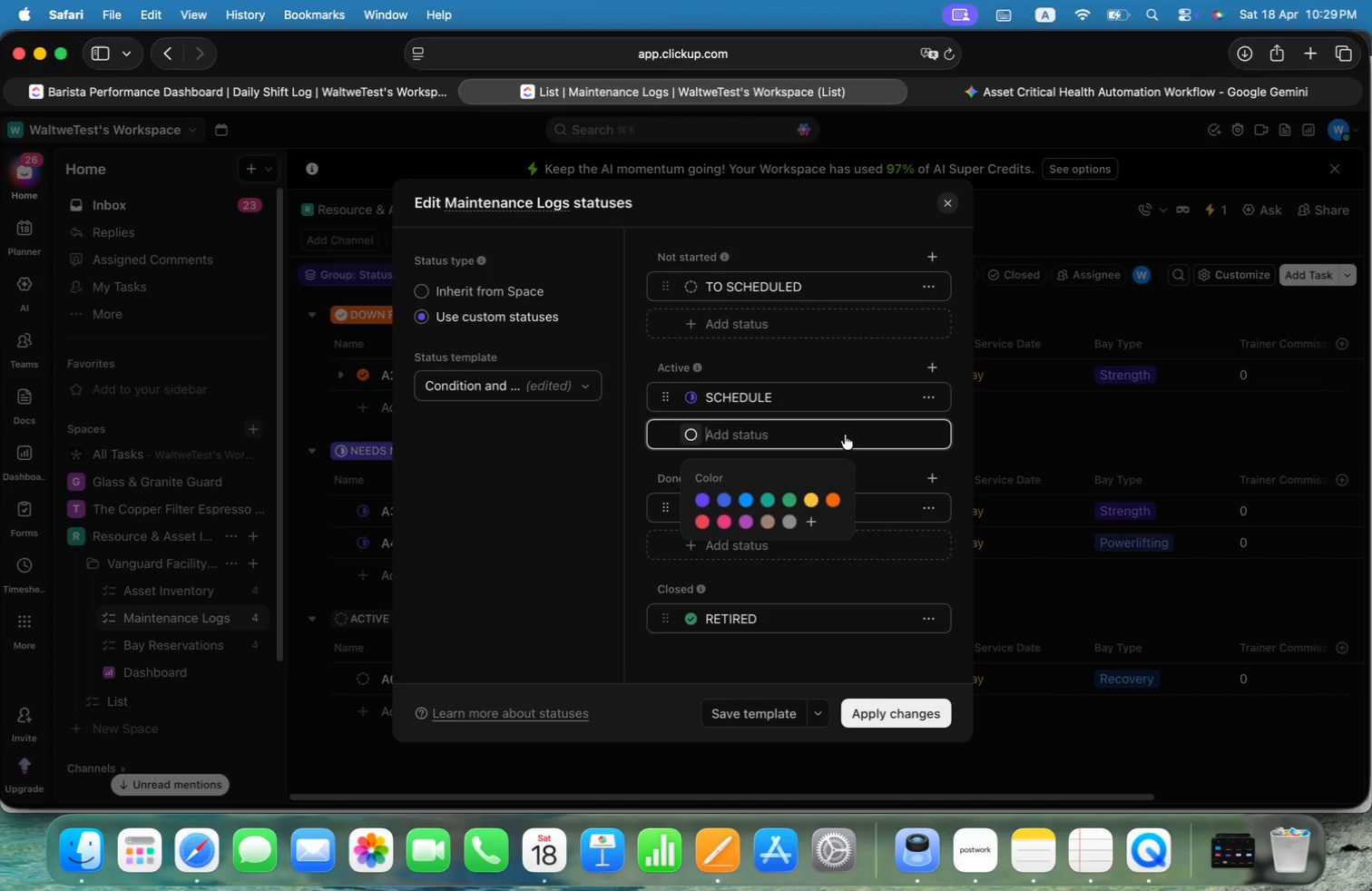 
type(In Progress)
 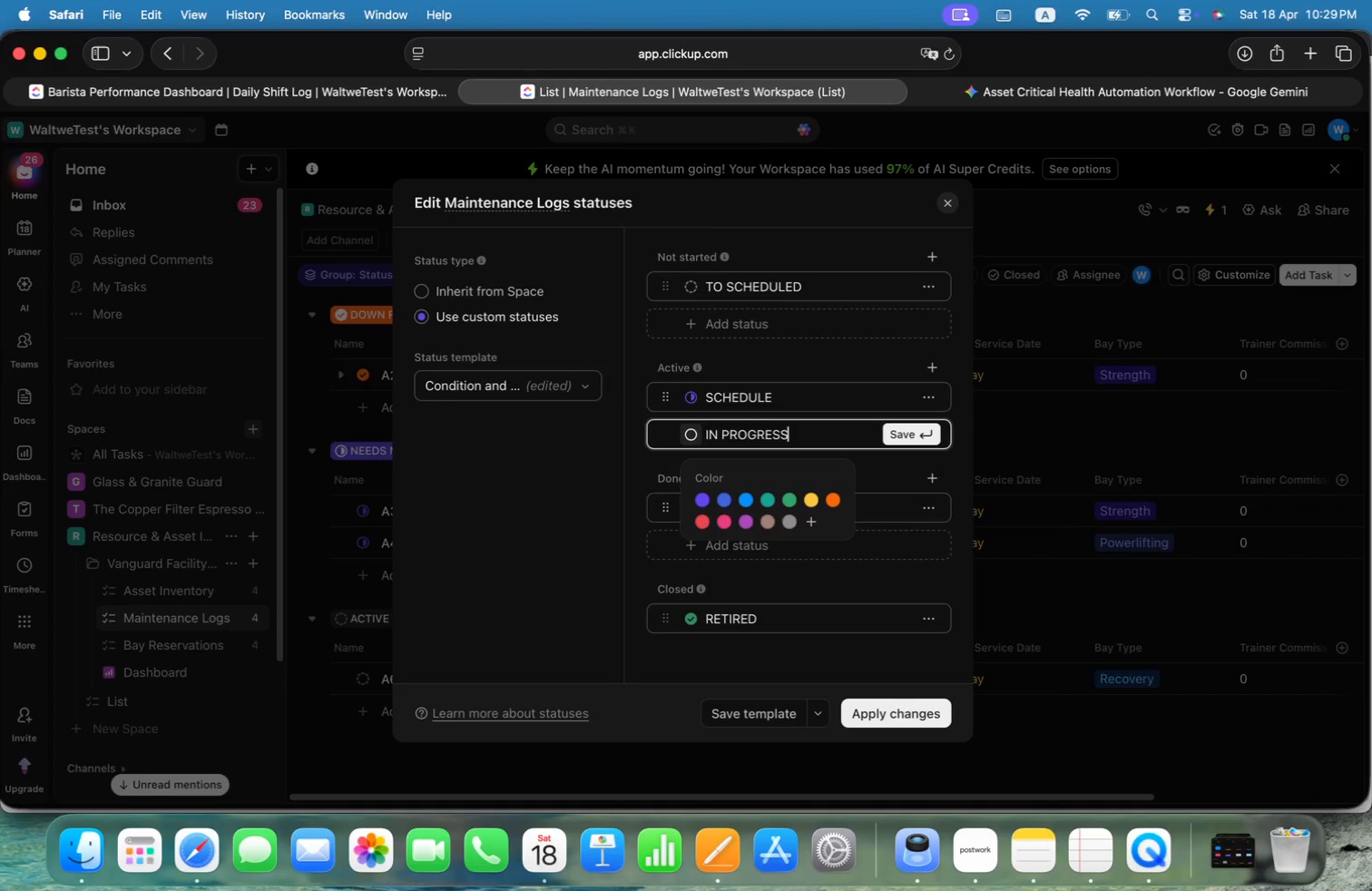 
left_click([810, 495])
 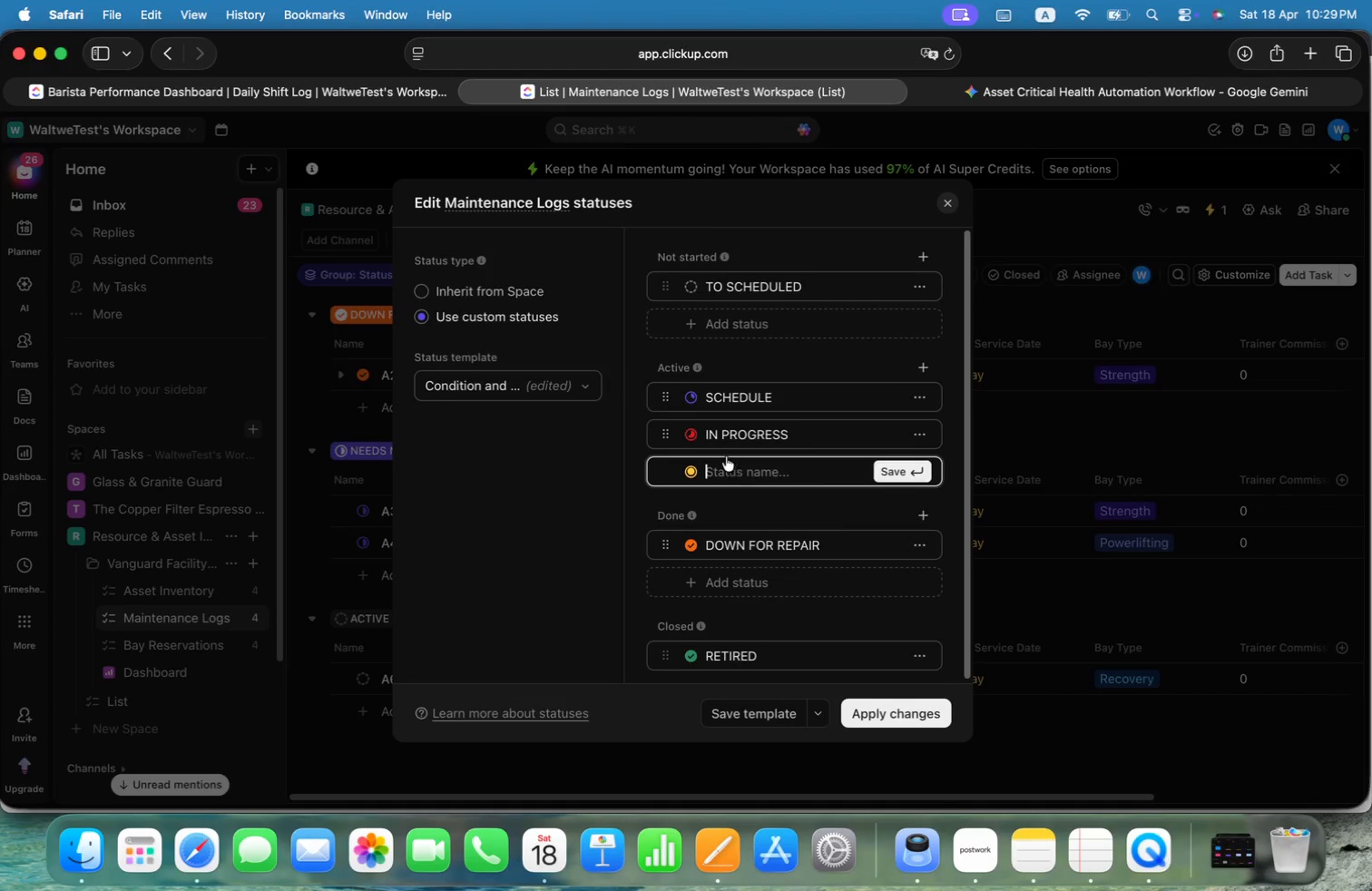 
left_click([695, 436])
 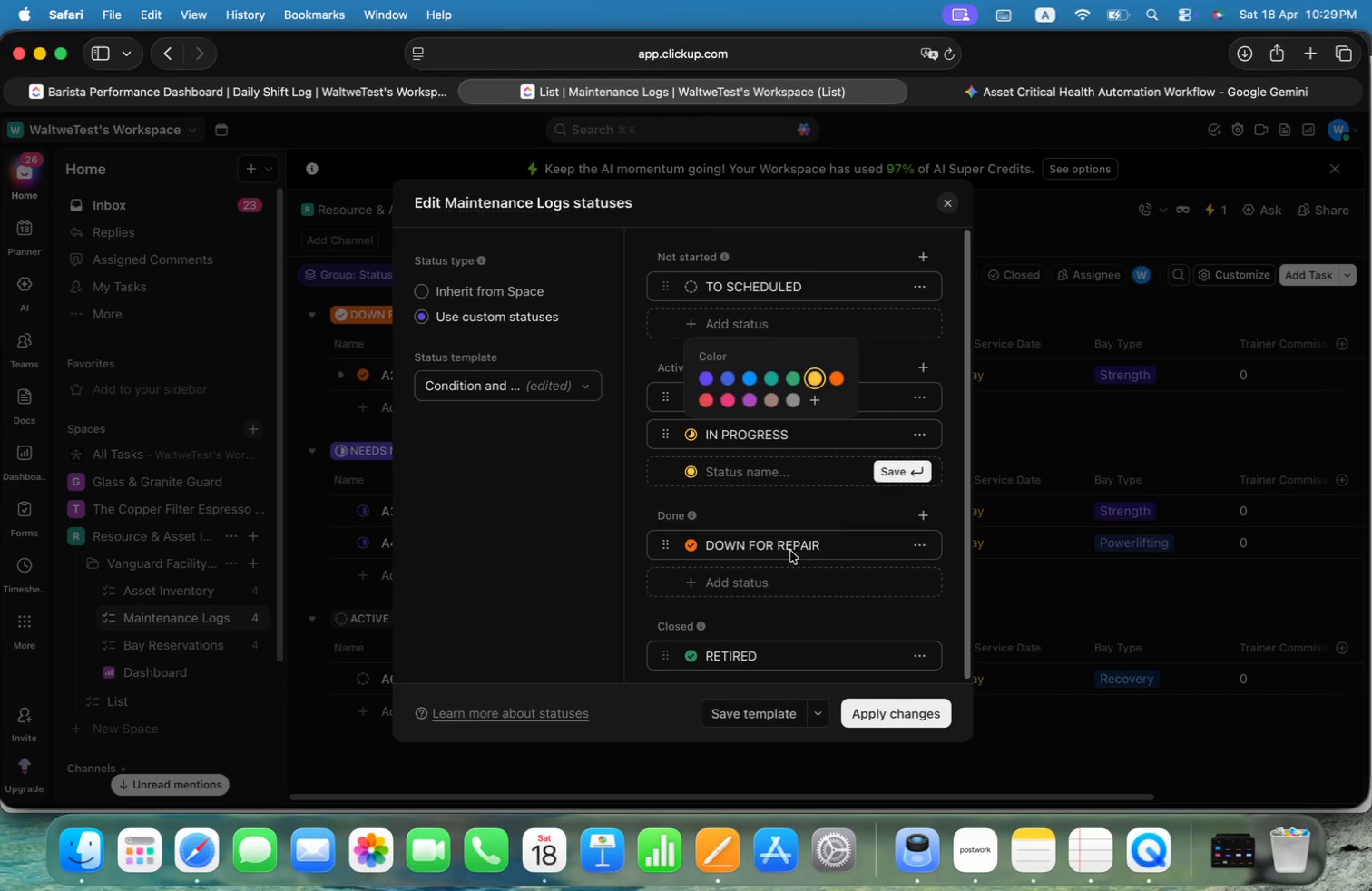 
wait(6.45)
 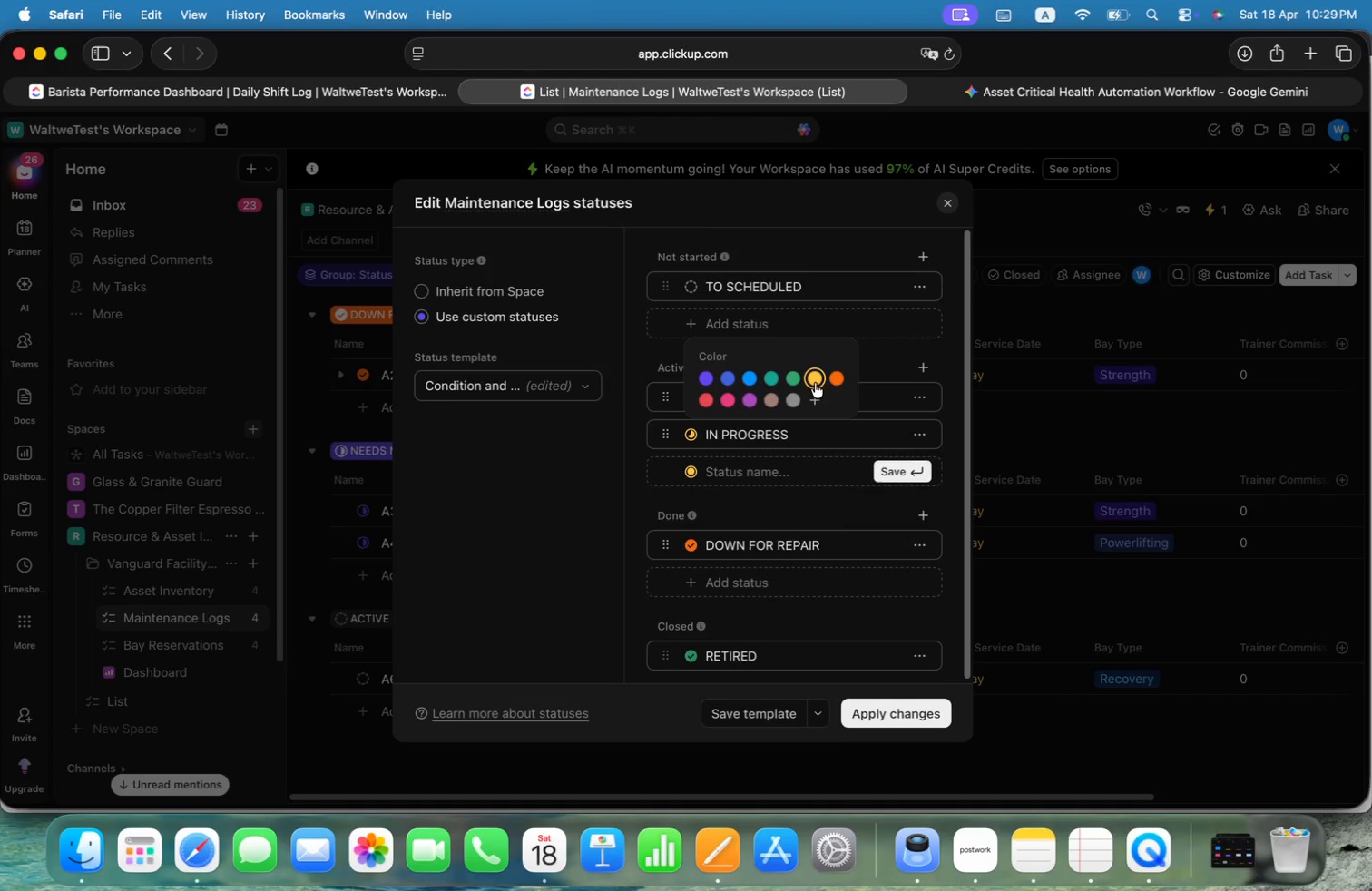 
left_click([821, 548])
 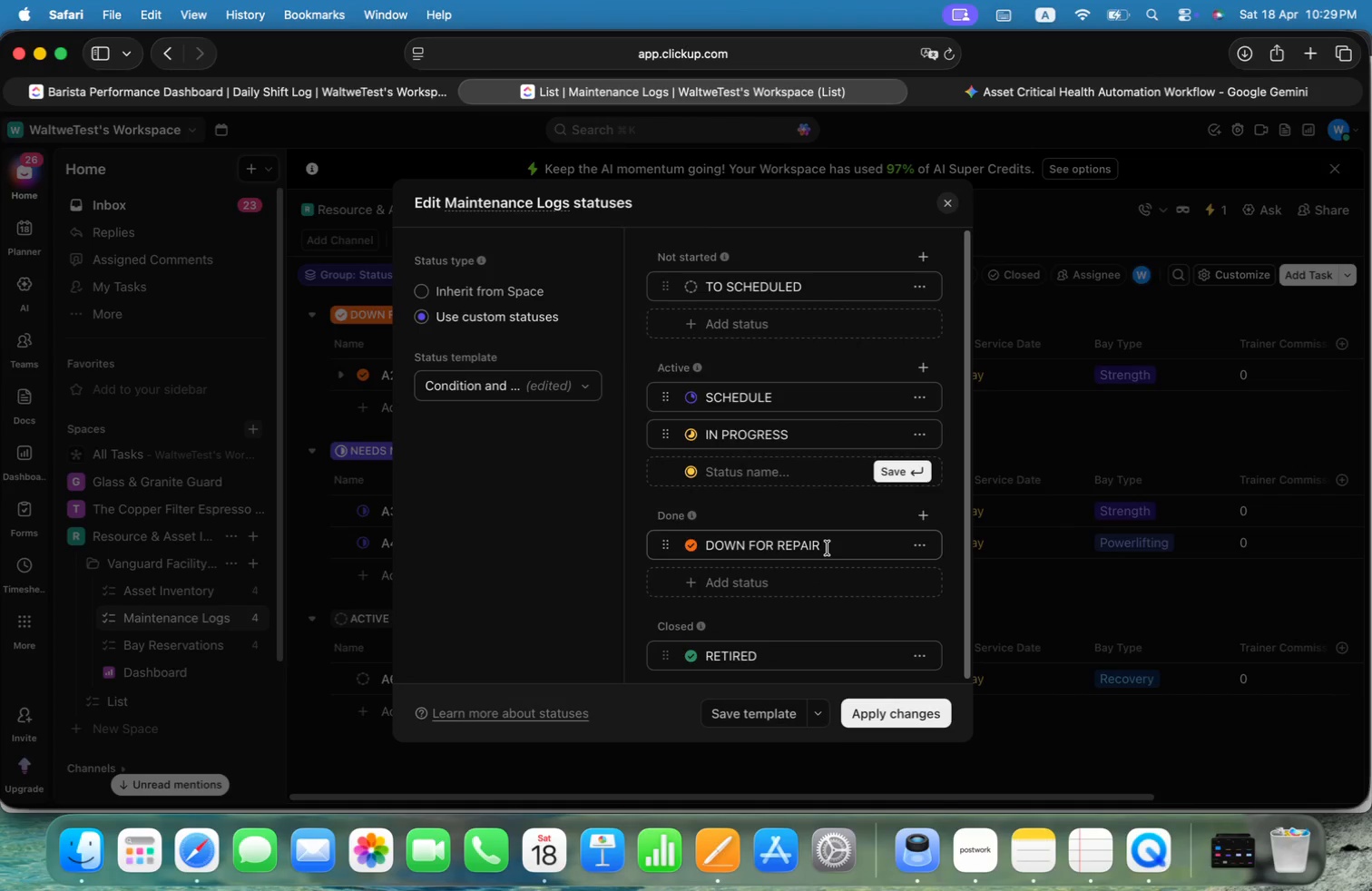 
left_click_drag(start_coordinate=[828, 548], to_coordinate=[701, 548])
 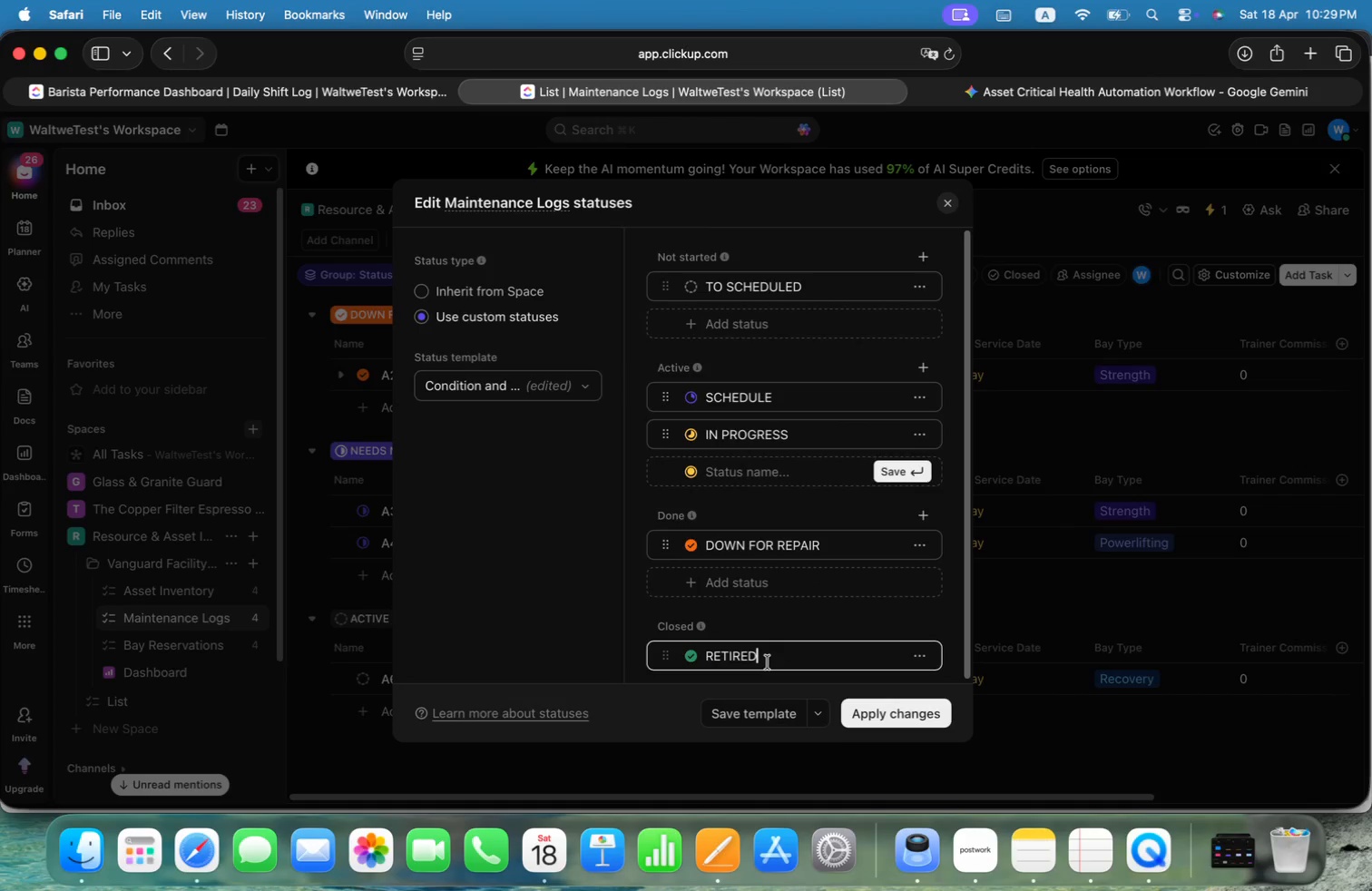 
key(Meta+Shift+ArrowLeft)
 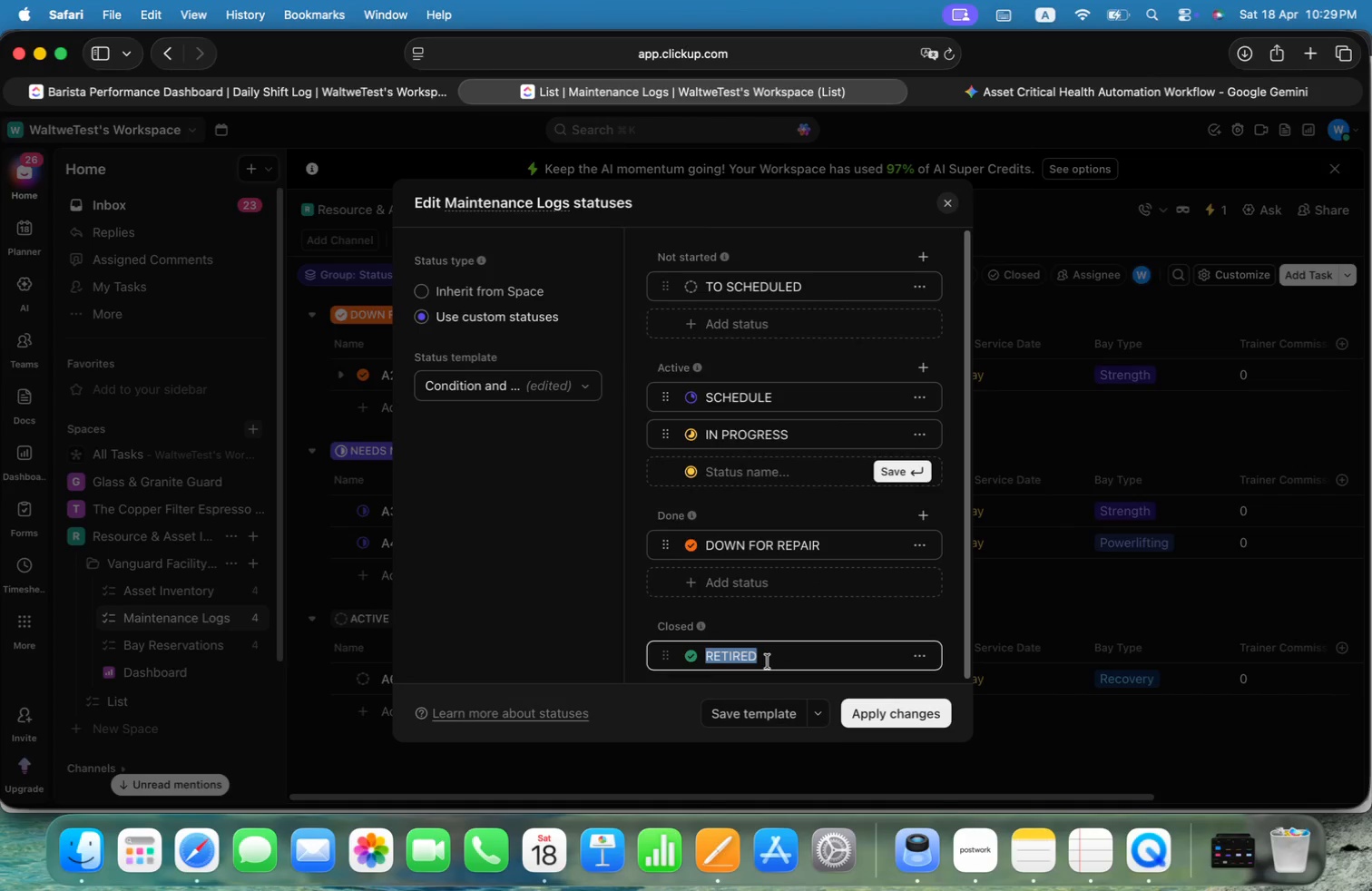 
type(Complete)
 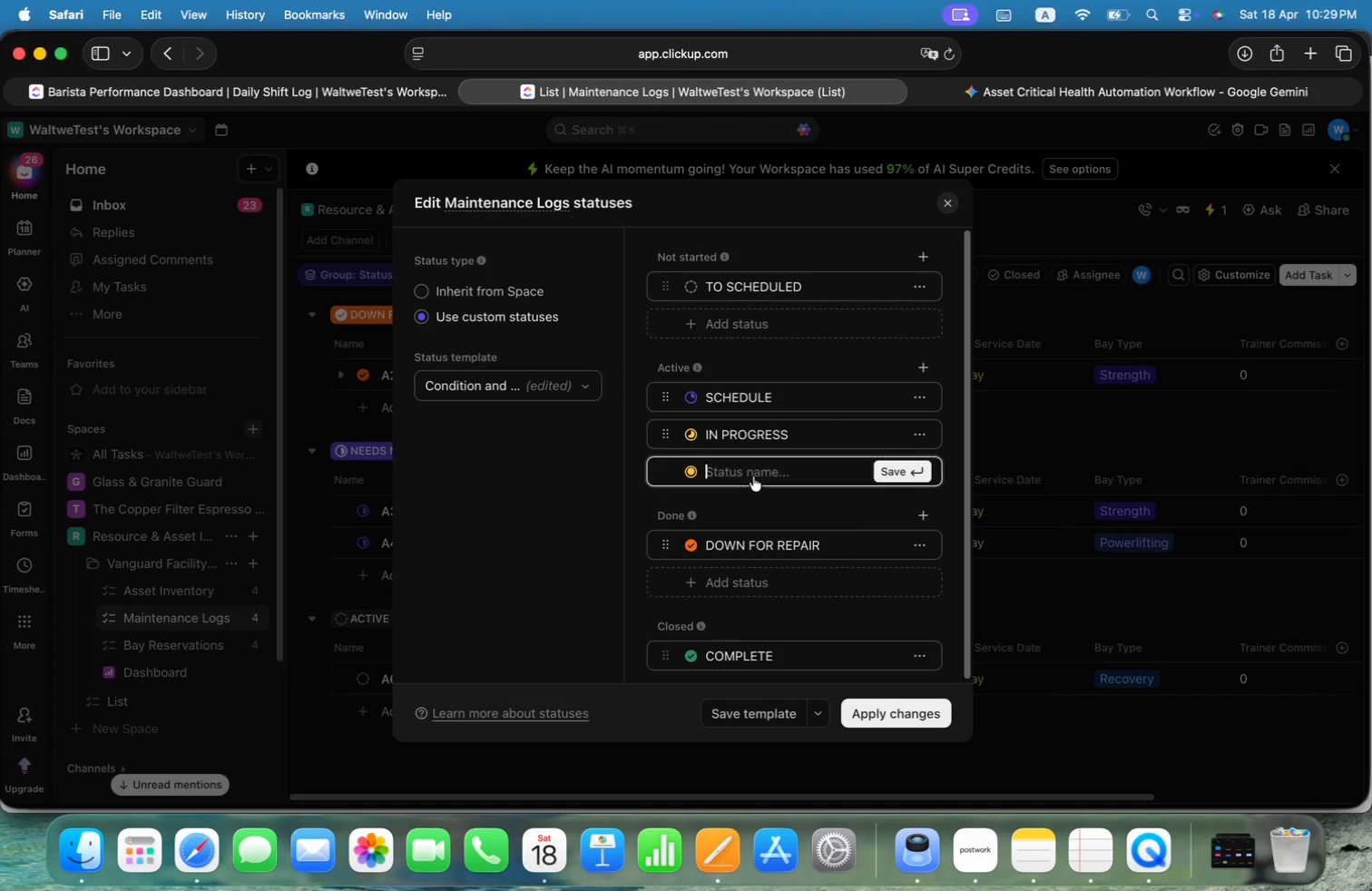 
type(Overdue)
 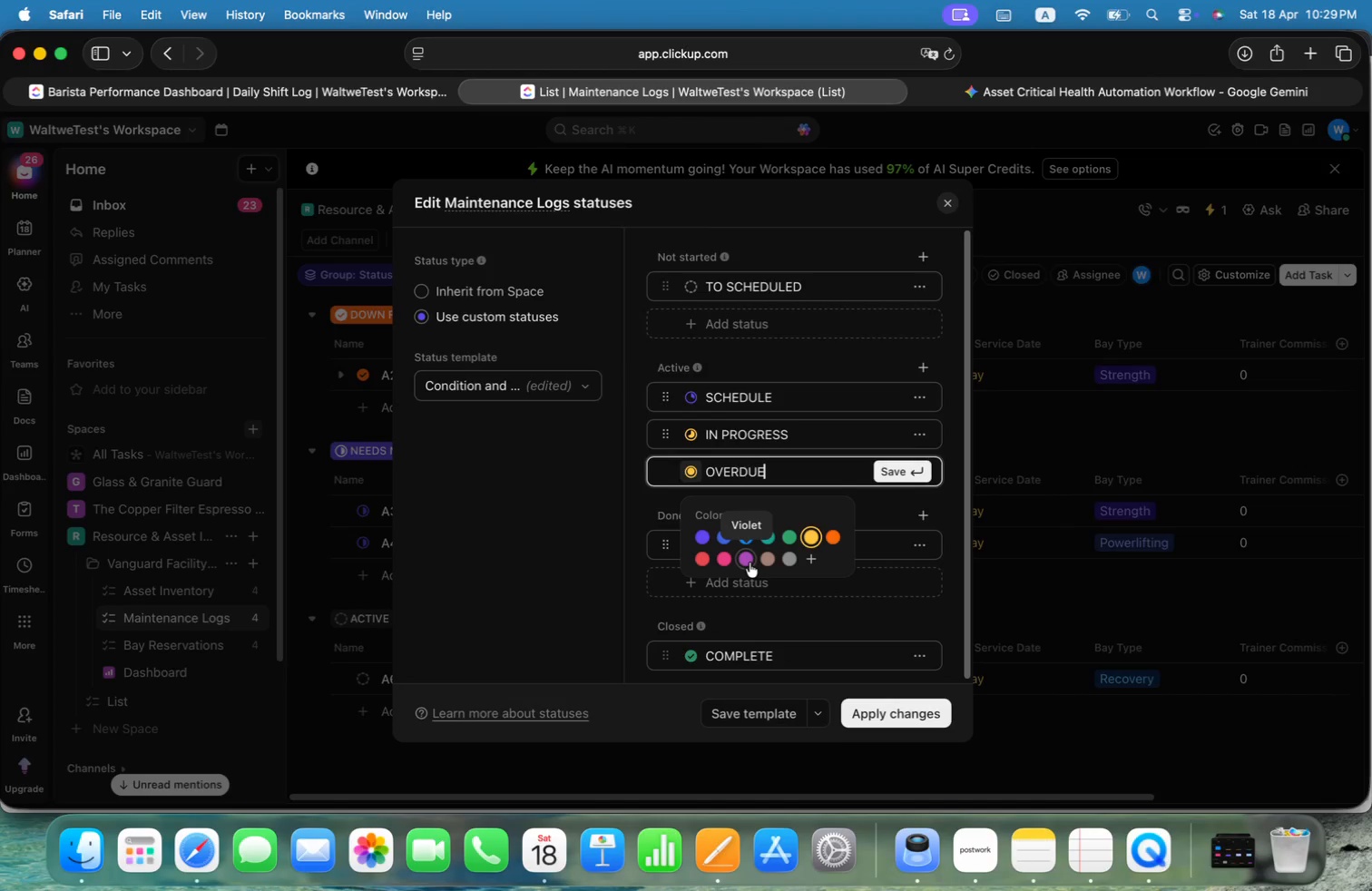 
left_click([750, 563])
 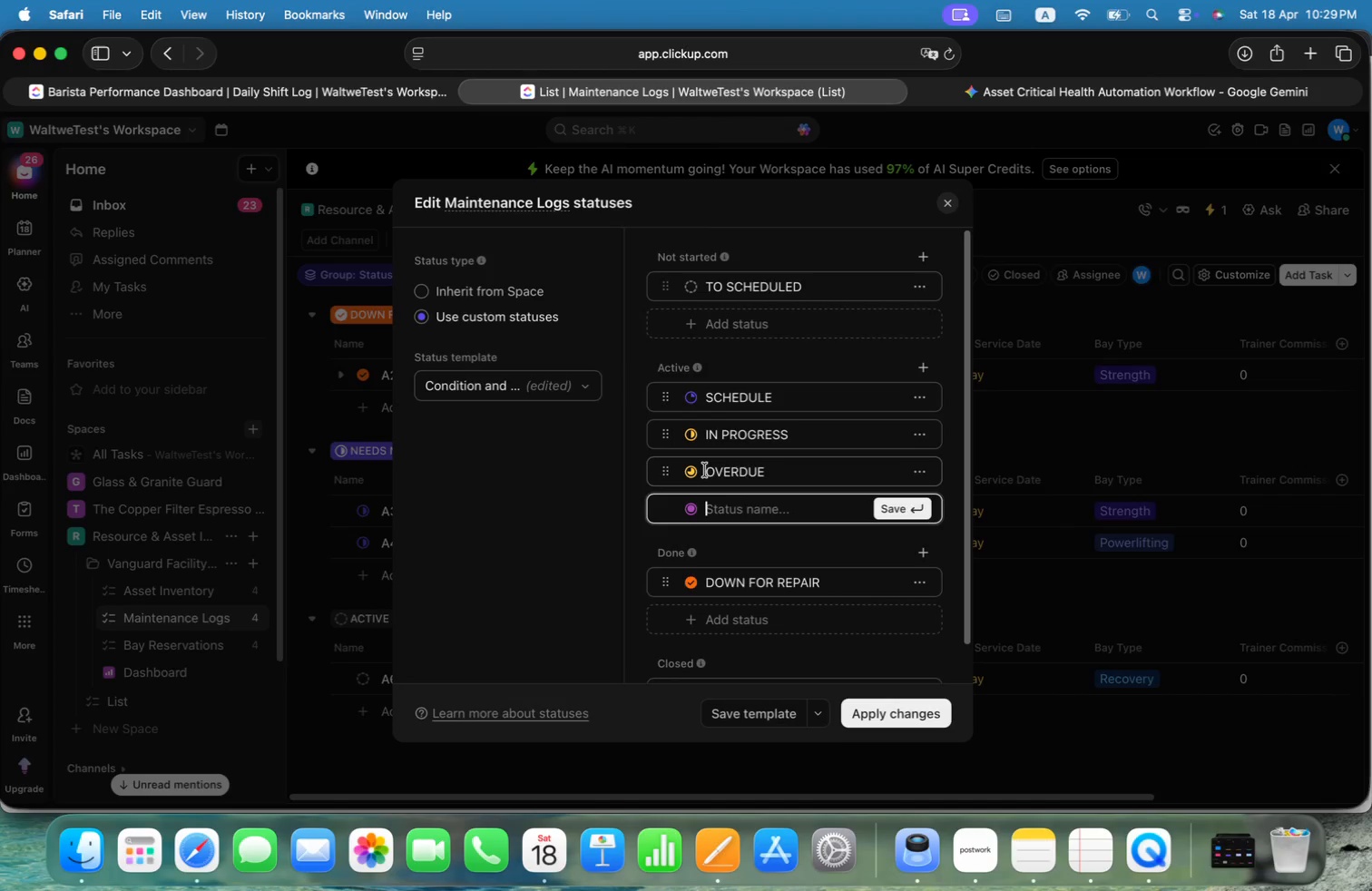 
left_click([692, 471])
 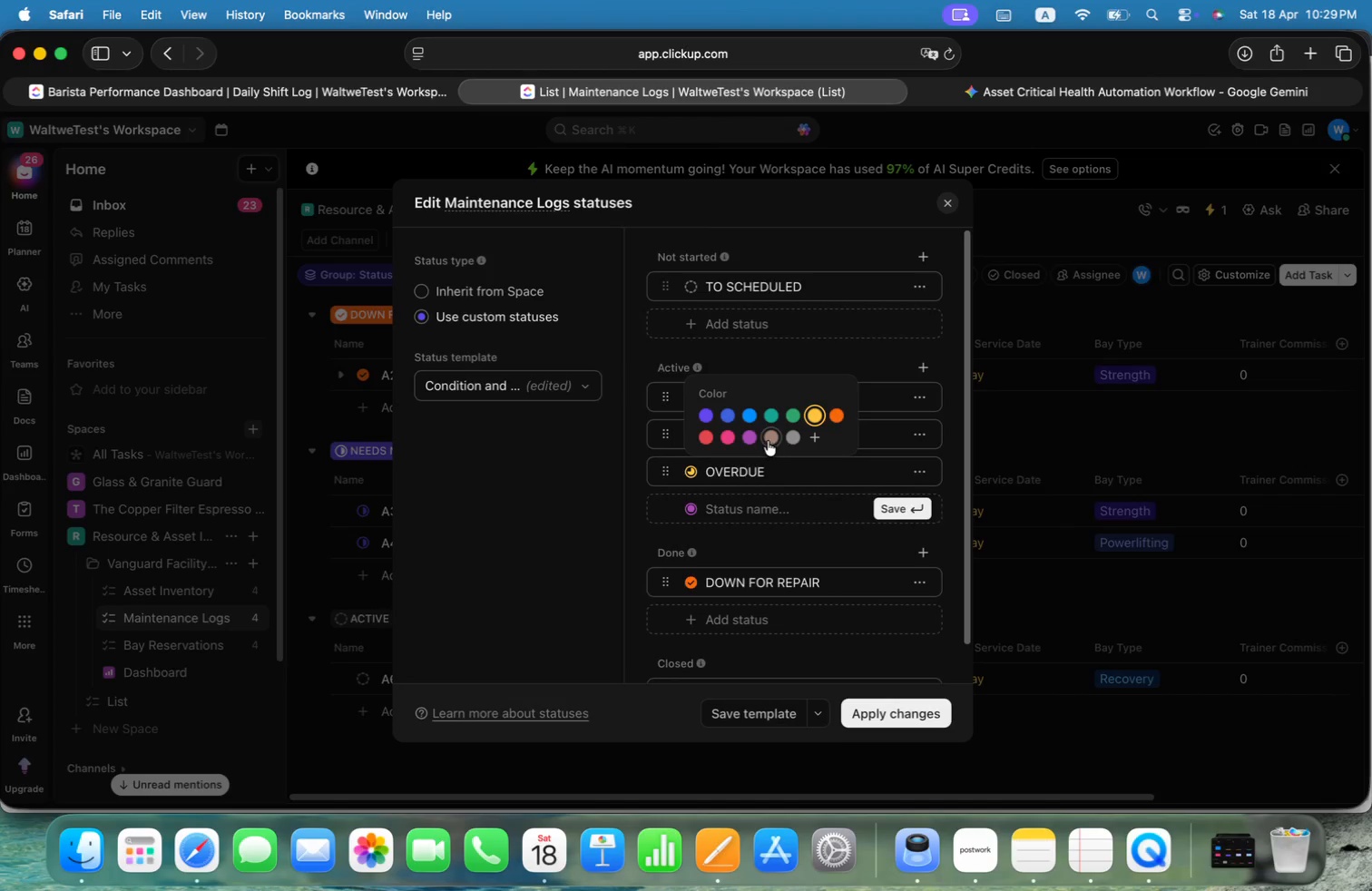 
left_click([748, 436])
 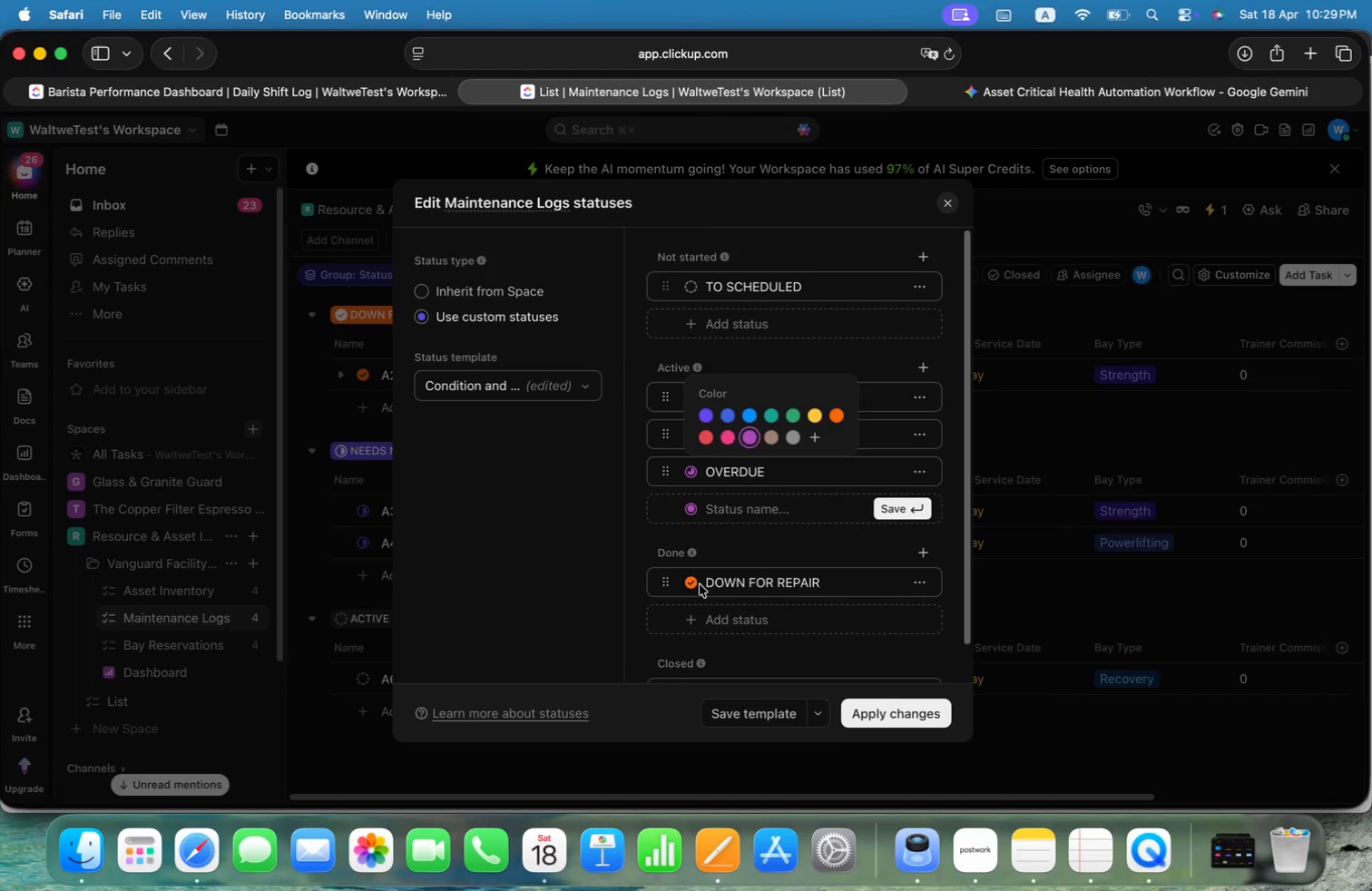 
left_click([792, 552])
 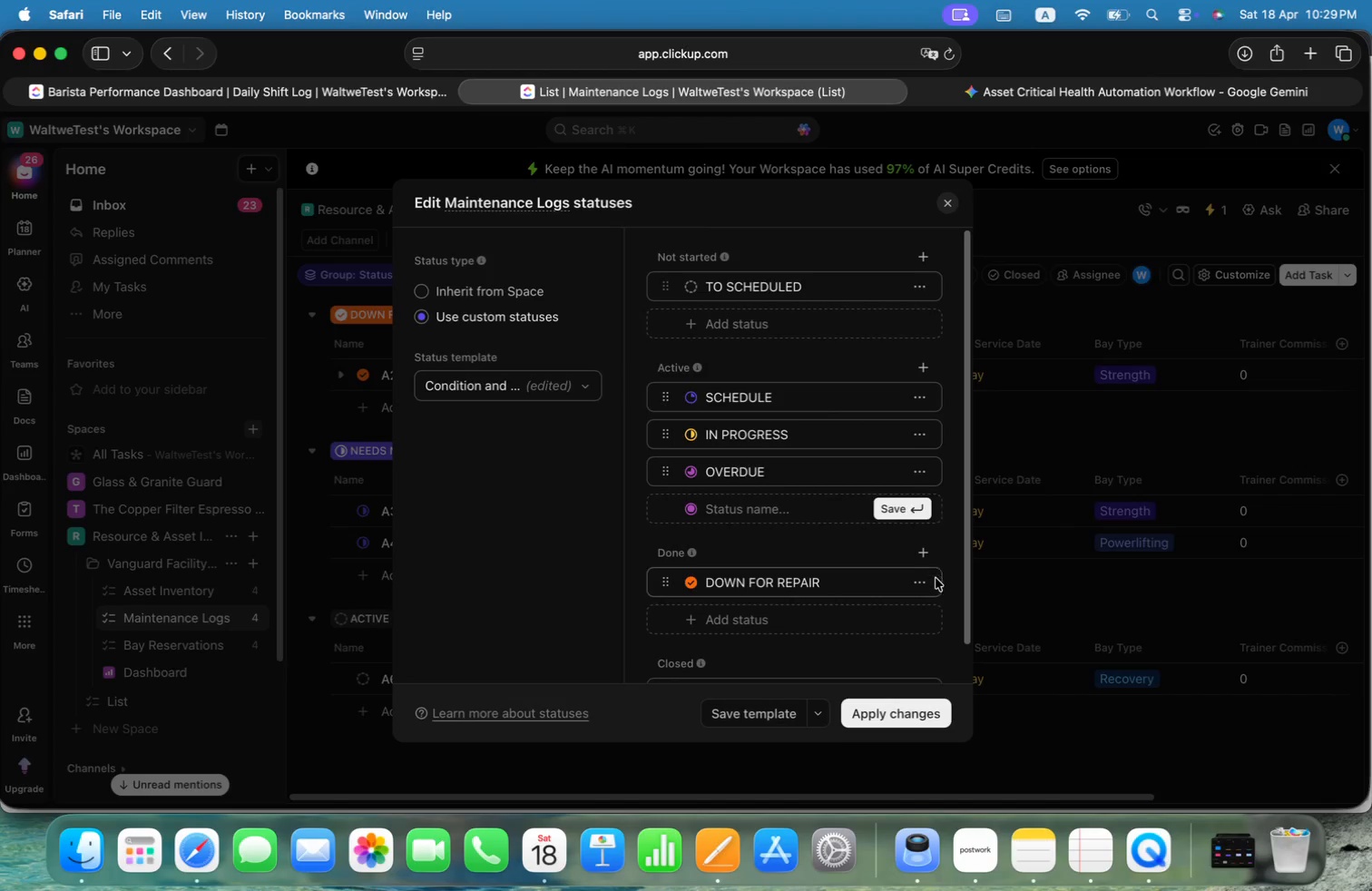 
left_click([923, 583])
 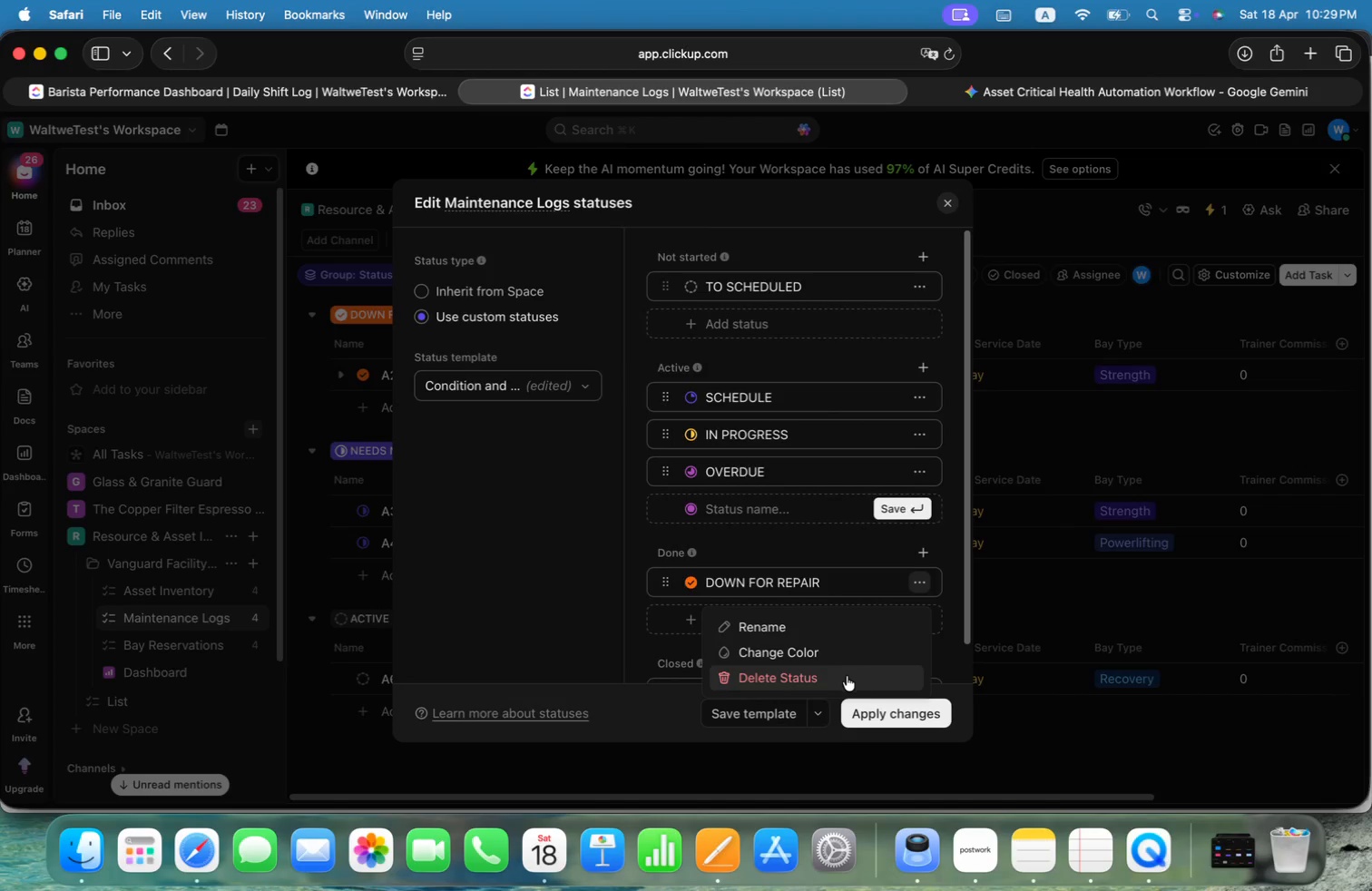 
left_click([822, 673])
 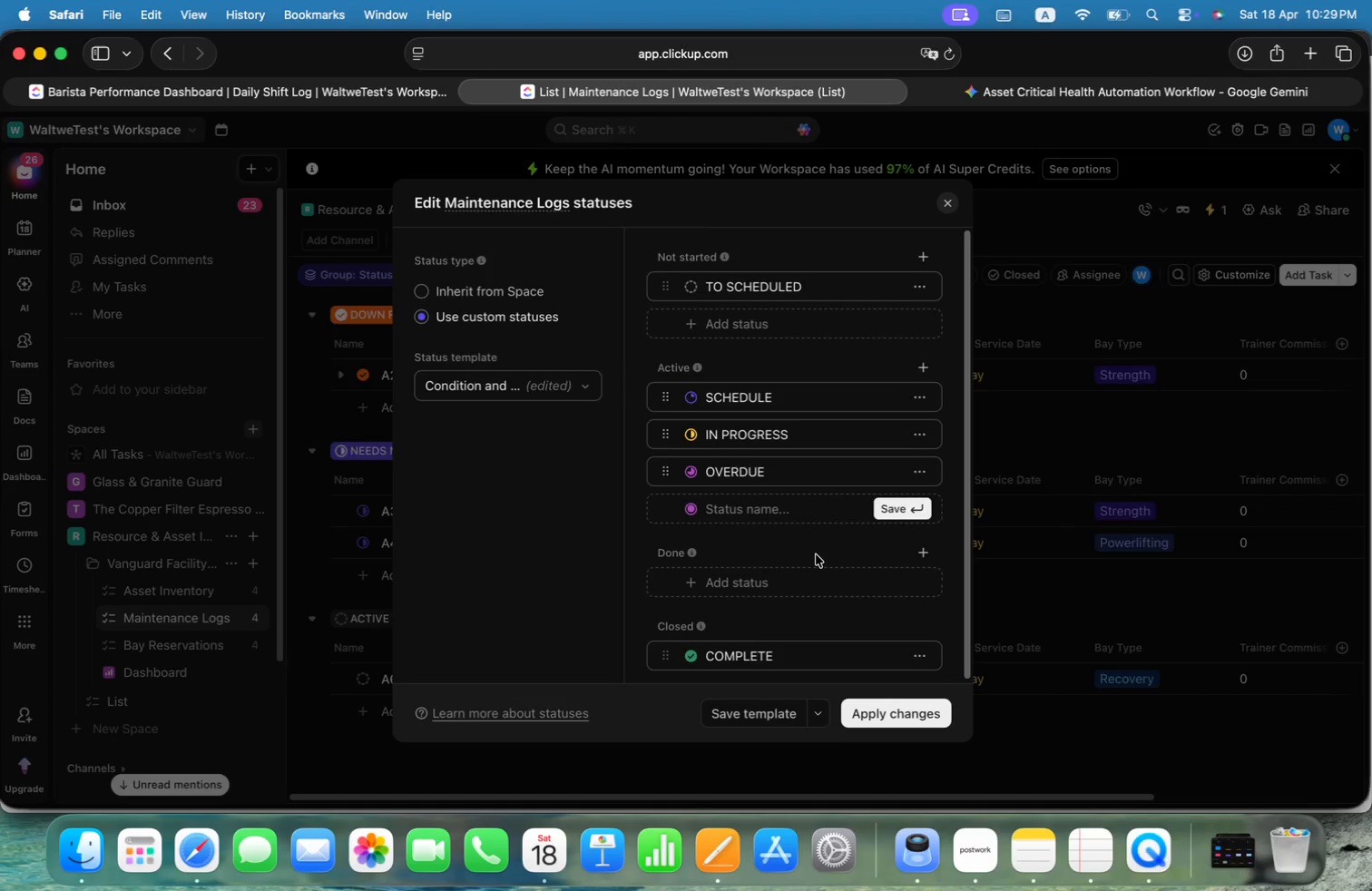 
left_click([816, 554])
 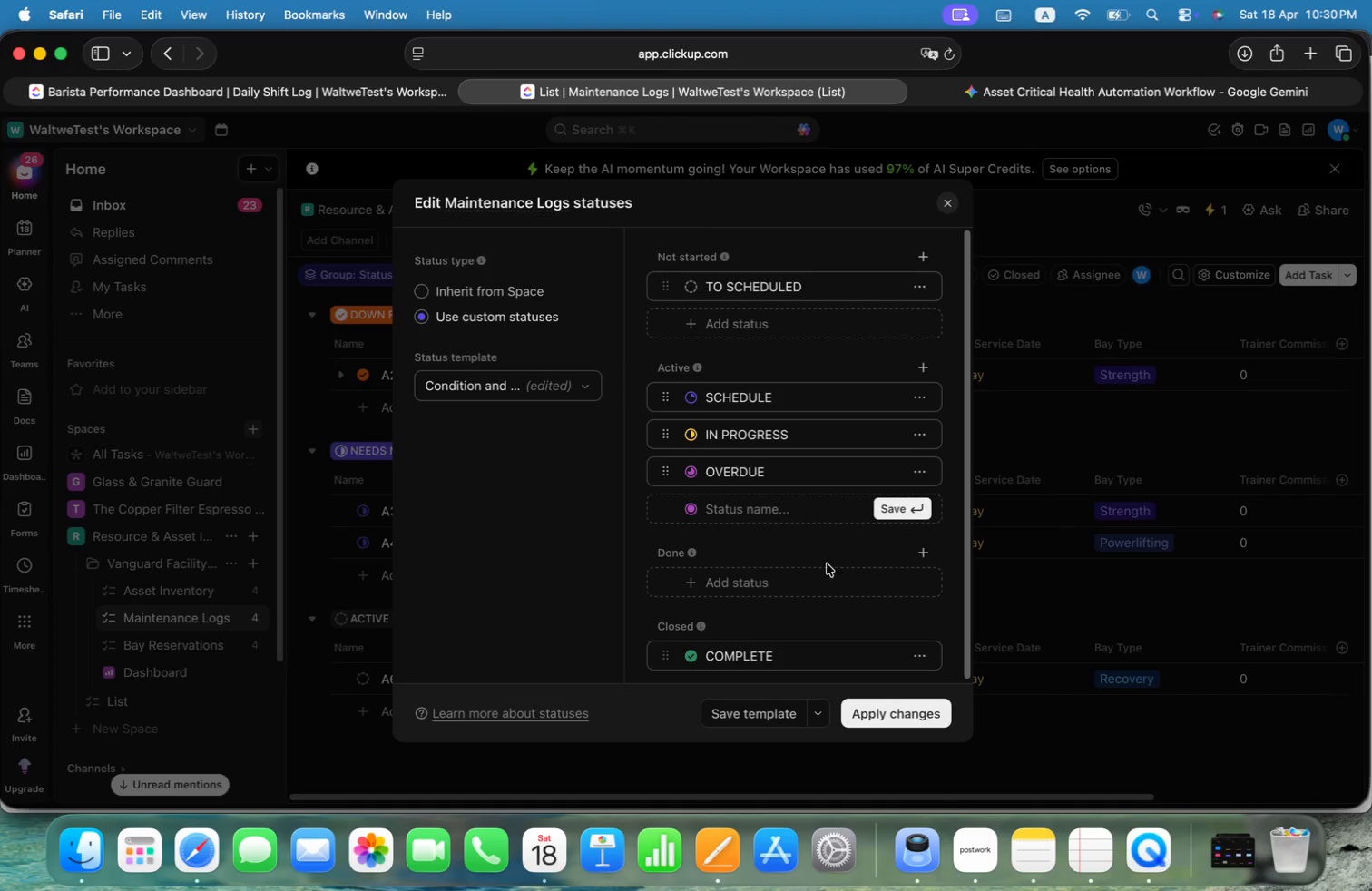 
left_click([809, 565])
 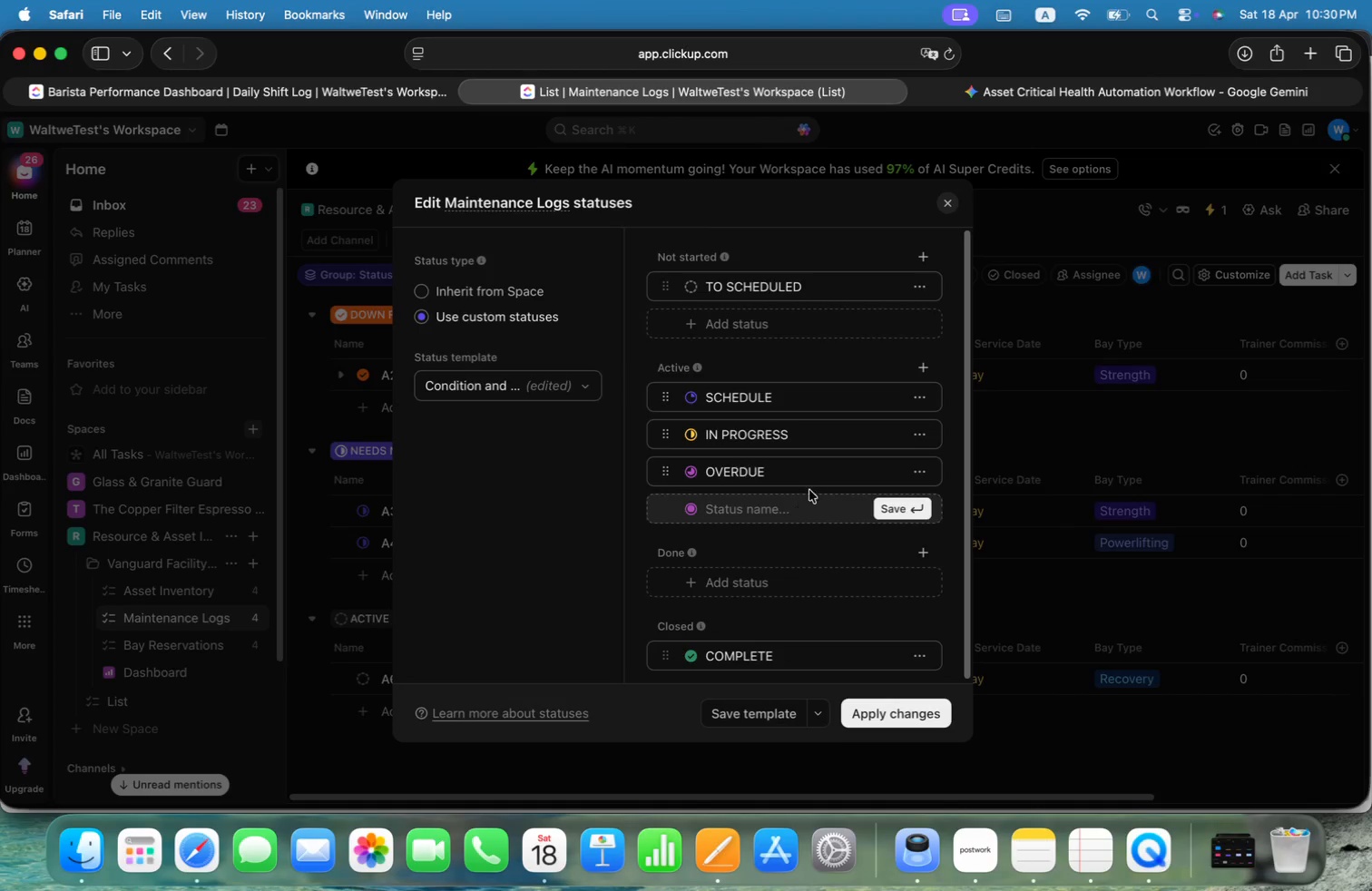 
left_click([823, 471])
 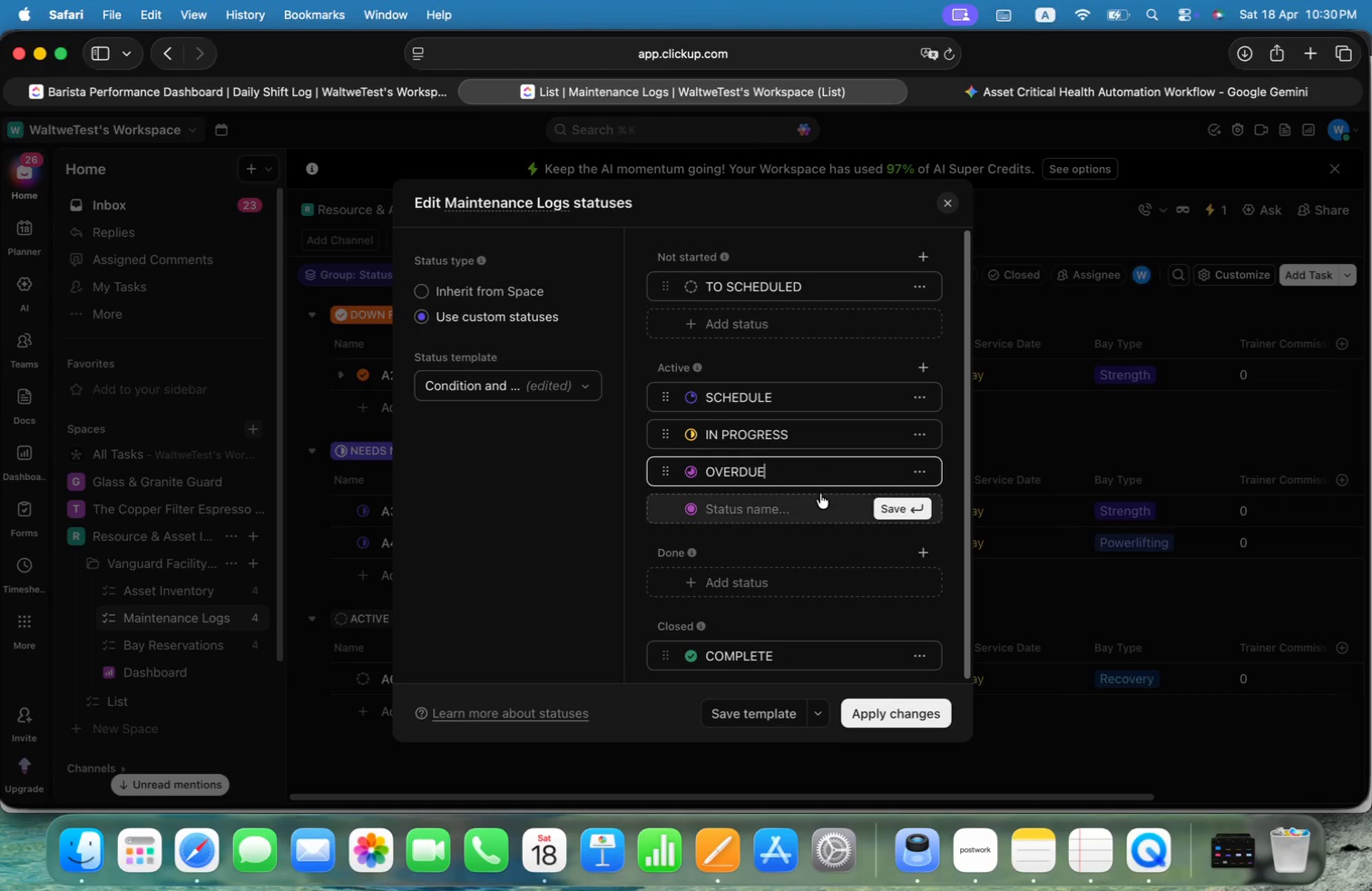 
left_click([818, 509])
 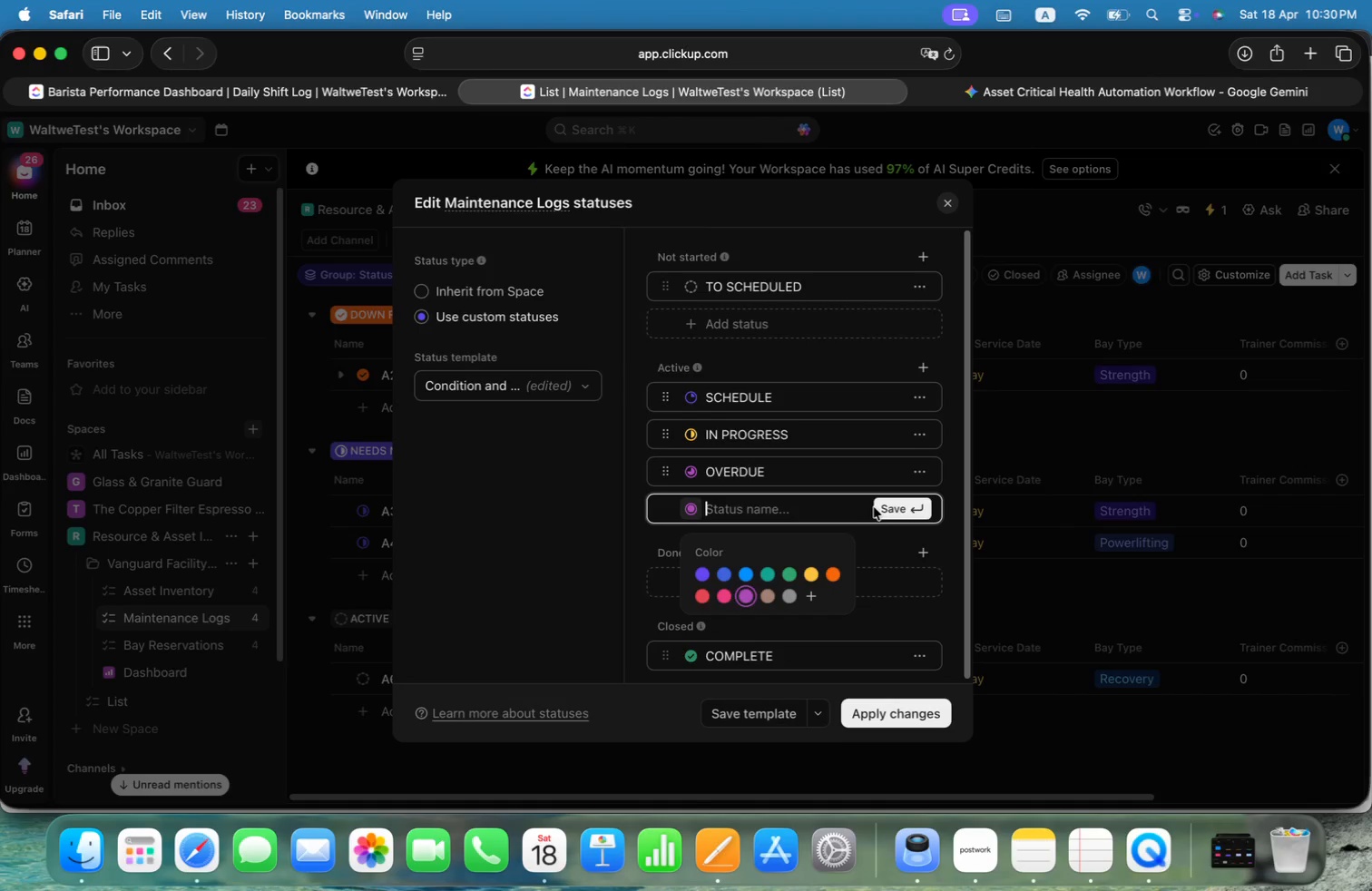 
left_click([887, 513])
 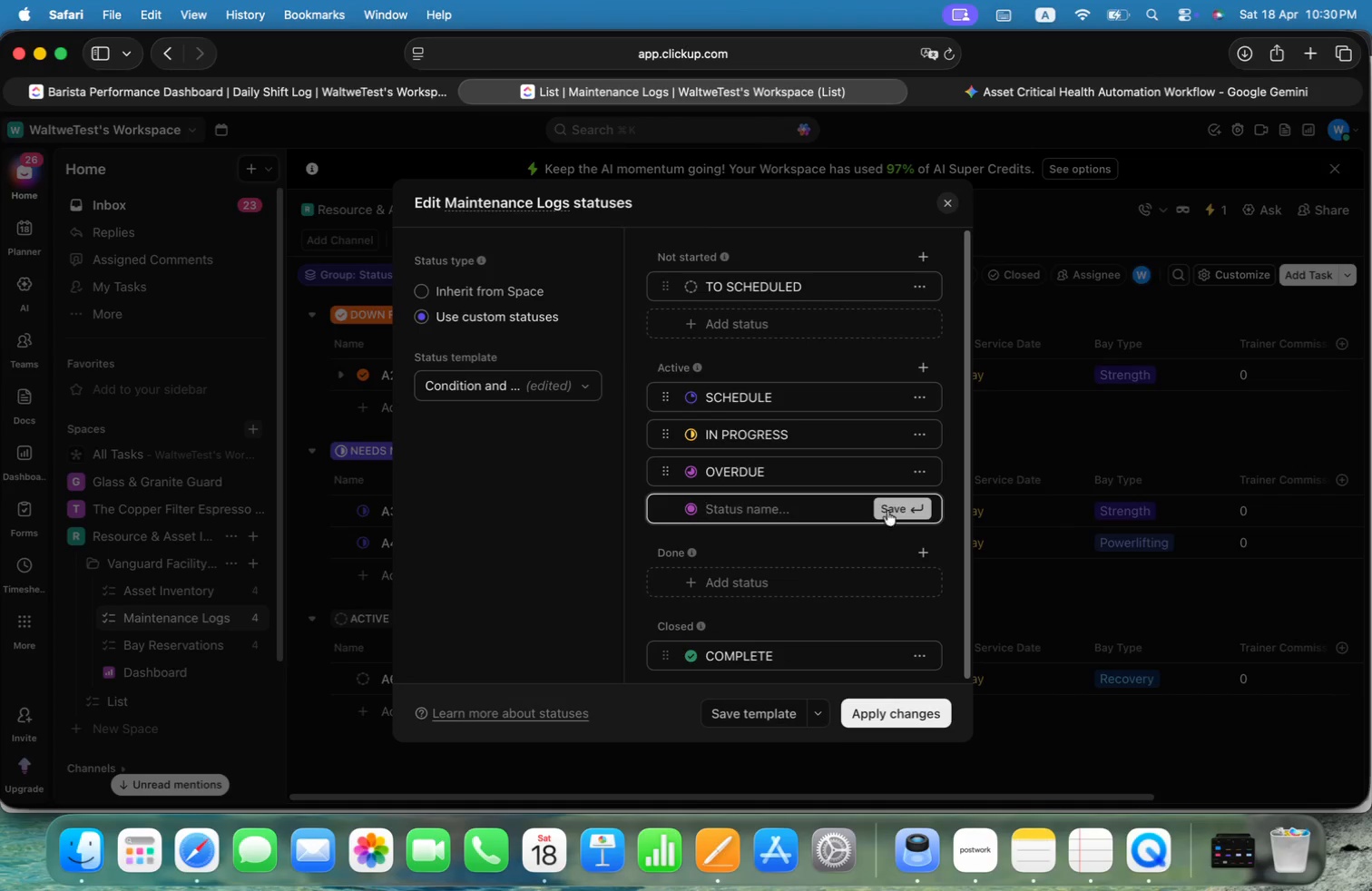 
left_click([898, 508])
 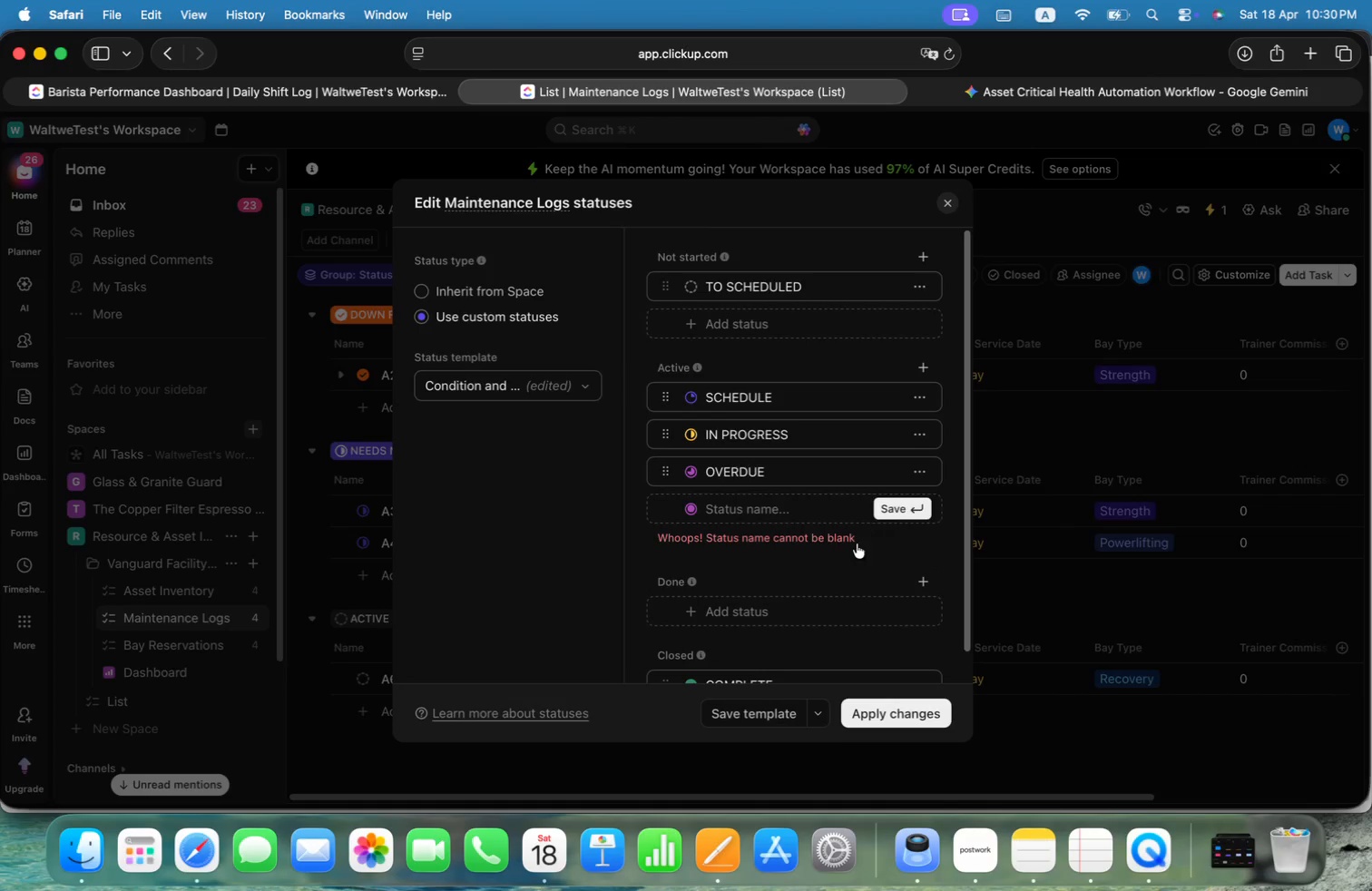 
left_click([848, 551])
 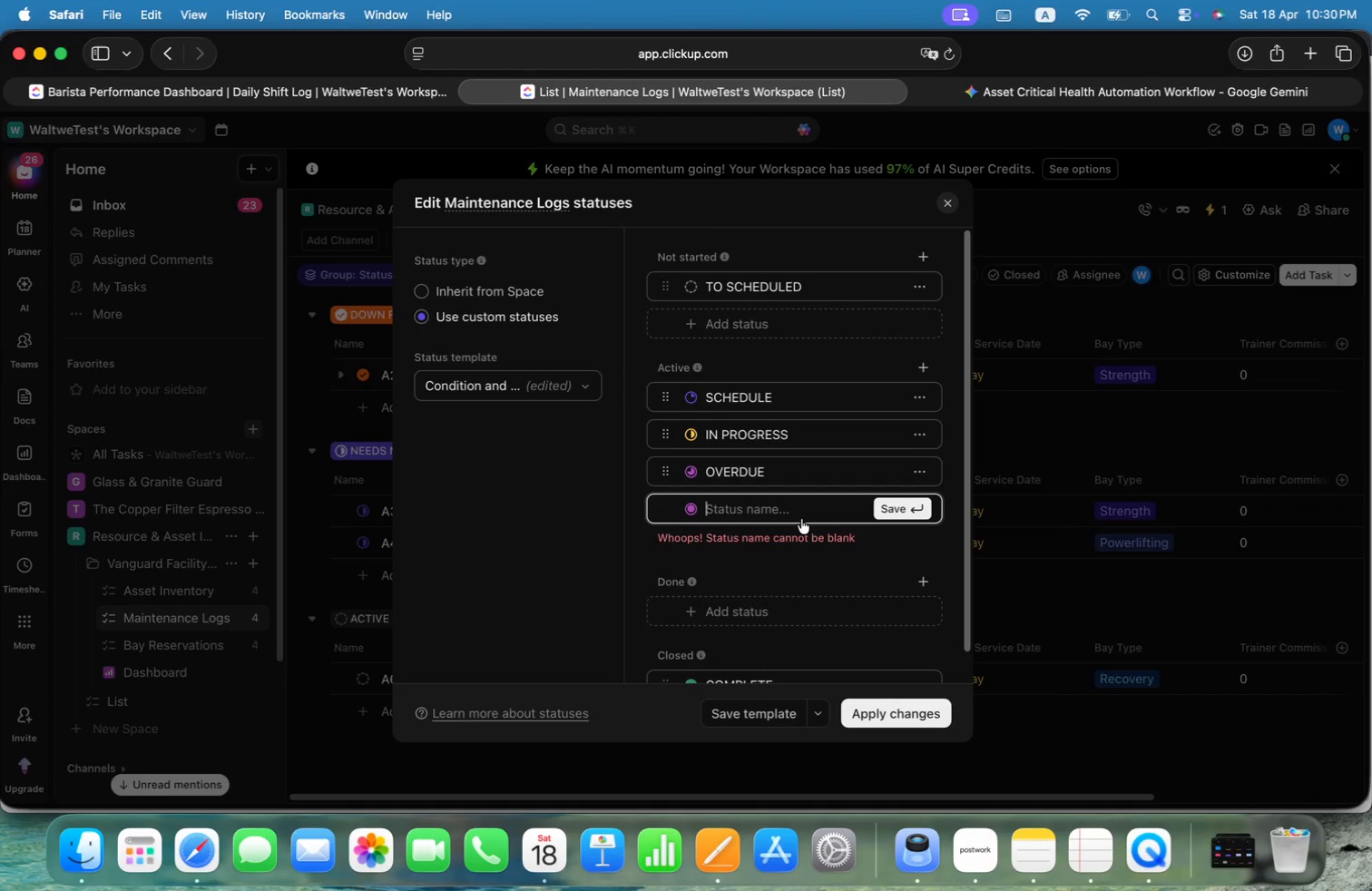 
key(A)
 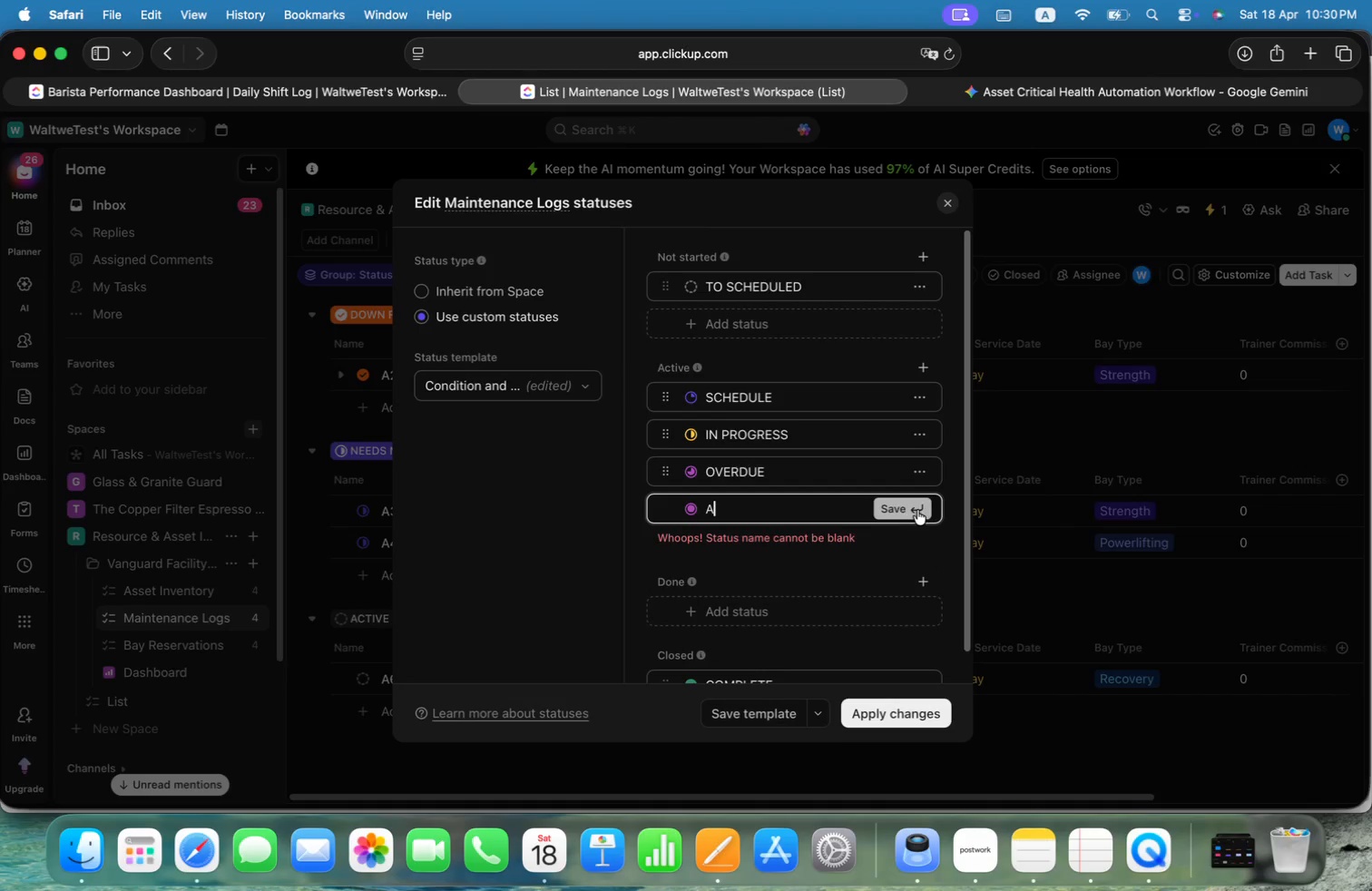 
left_click([910, 504])
 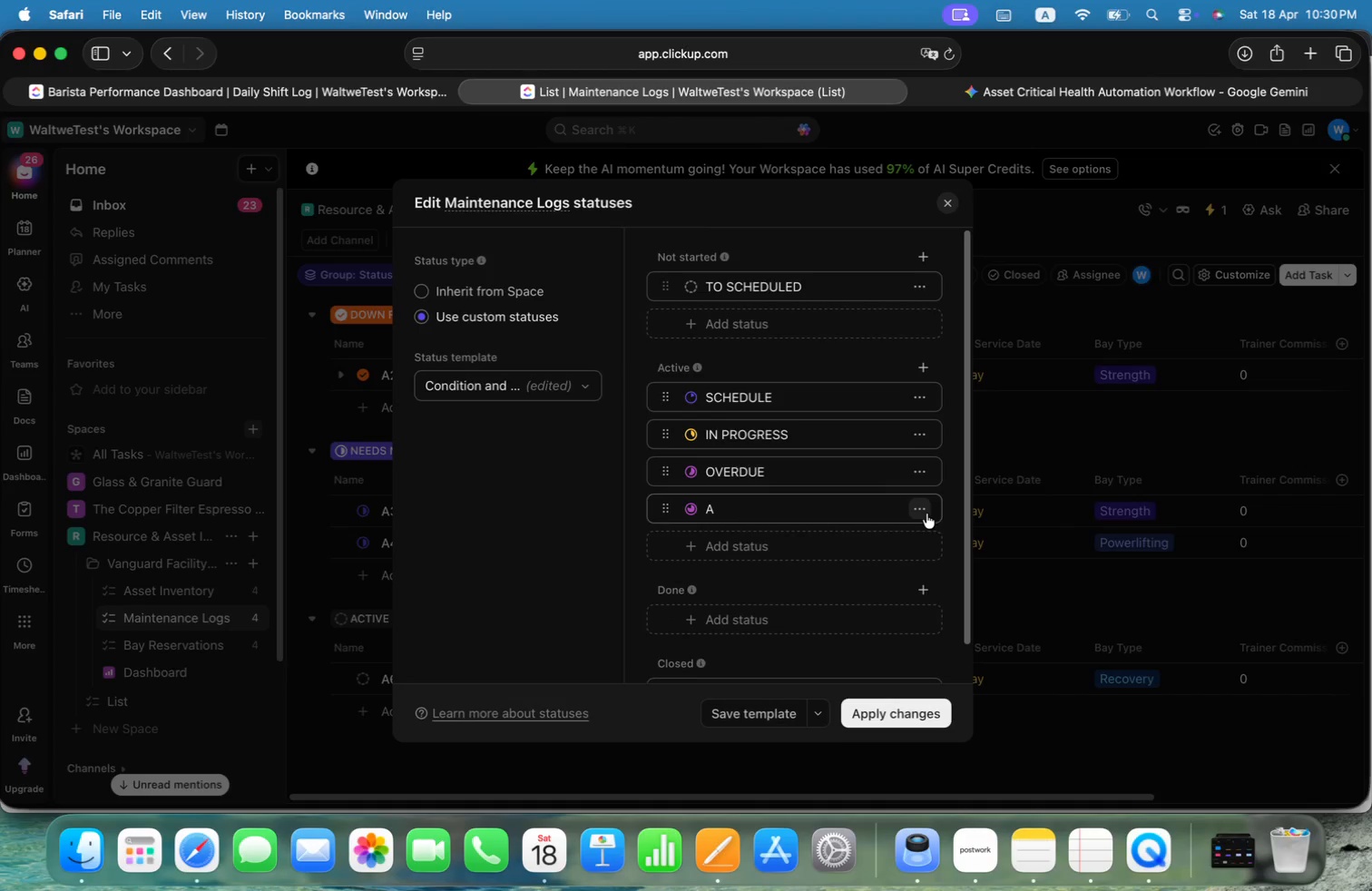 
left_click([927, 506])
 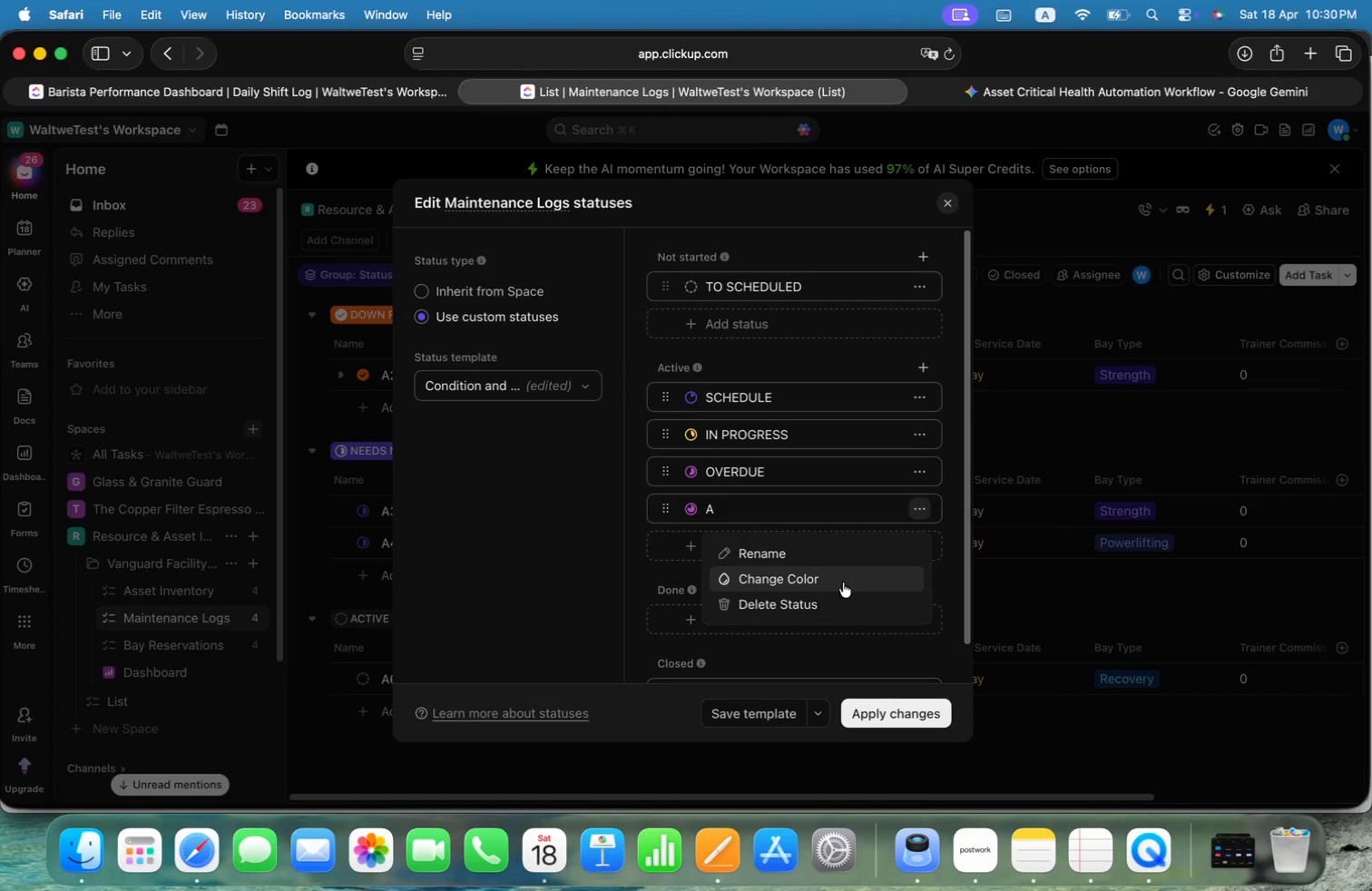 
left_click([818, 603])
 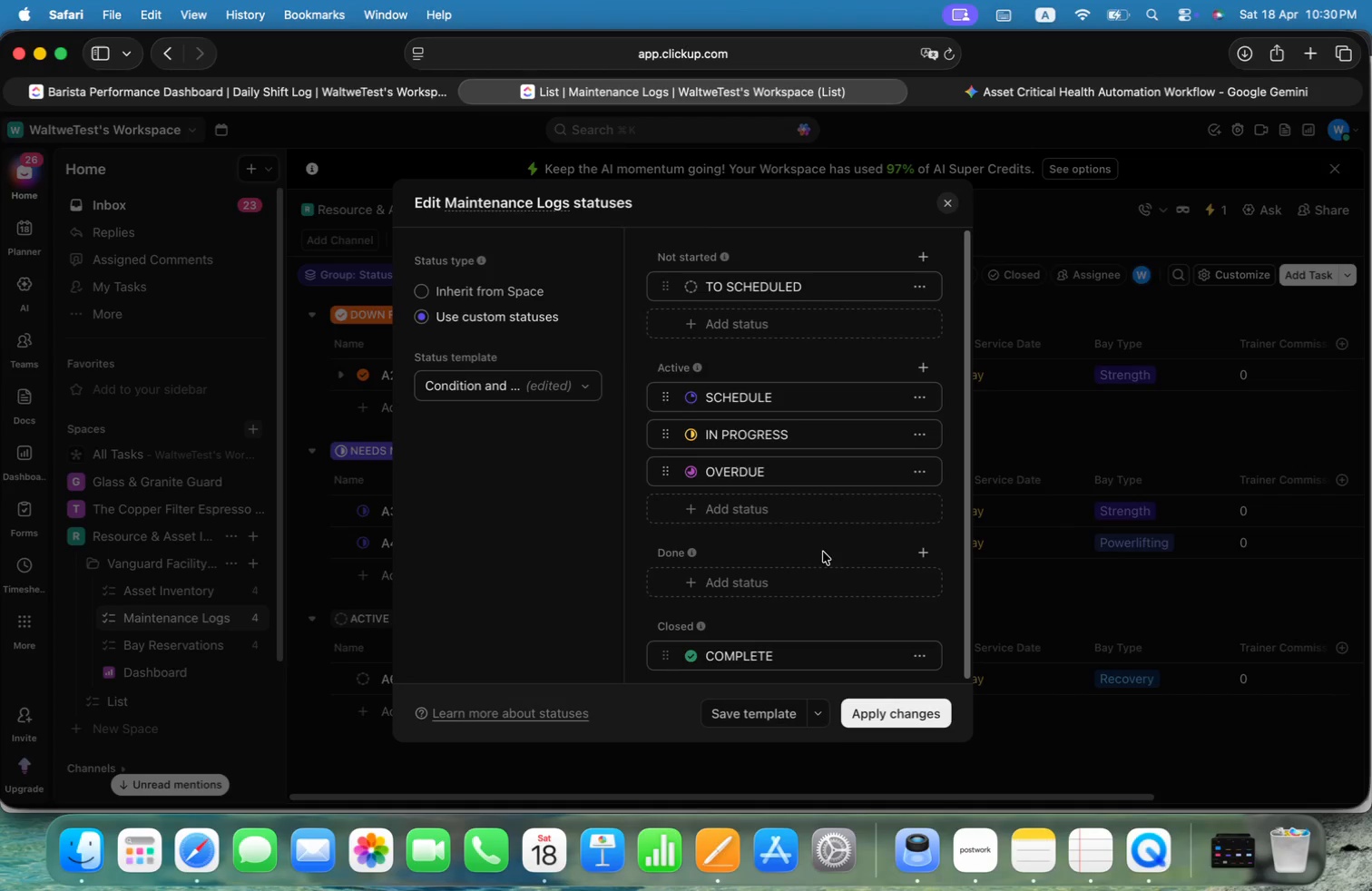 
scroll: coordinate [836, 553], scroll_direction: down, amount: 3.0
 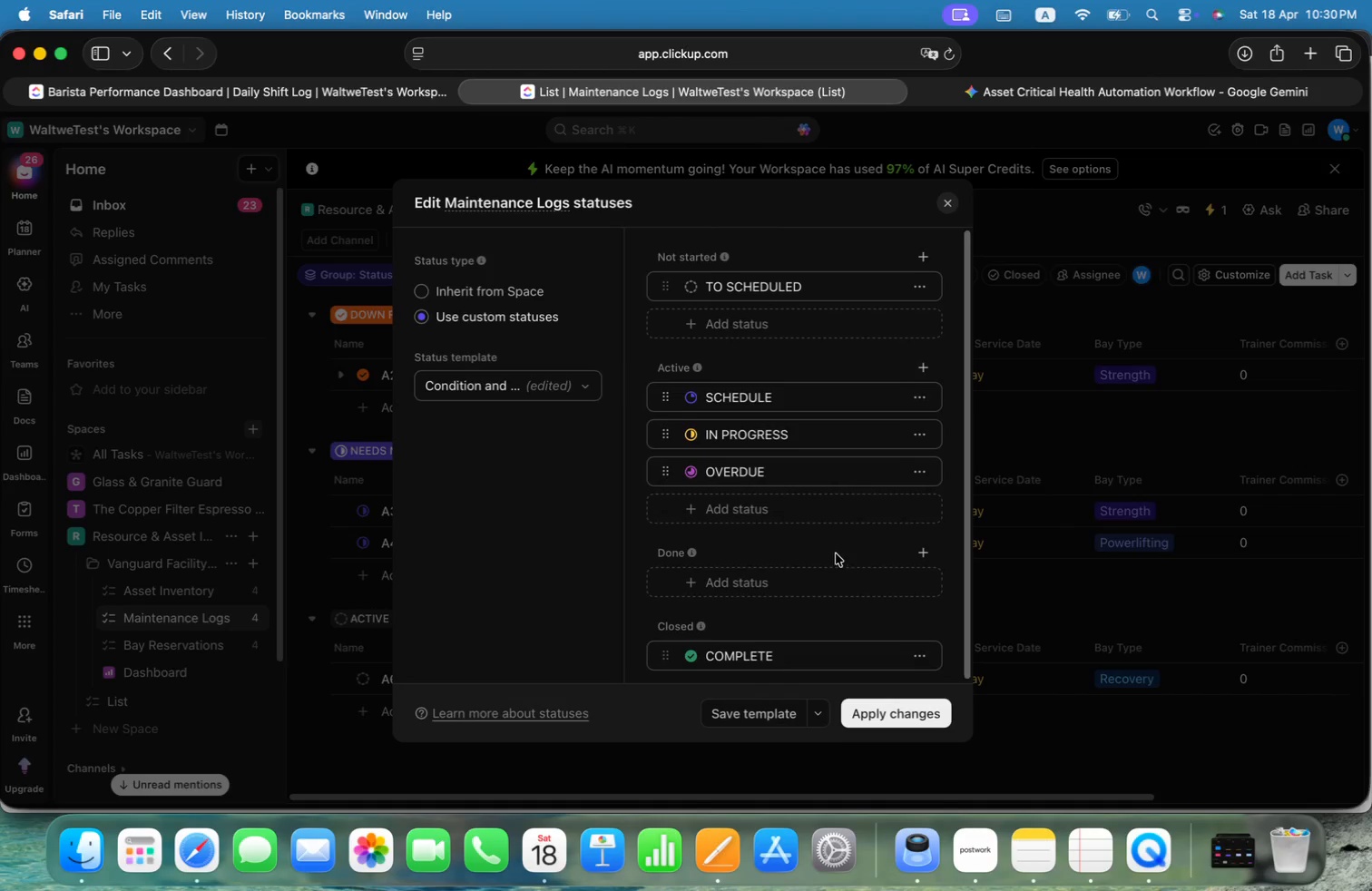 
scroll: coordinate [836, 553], scroll_direction: up, amount: 3.0
 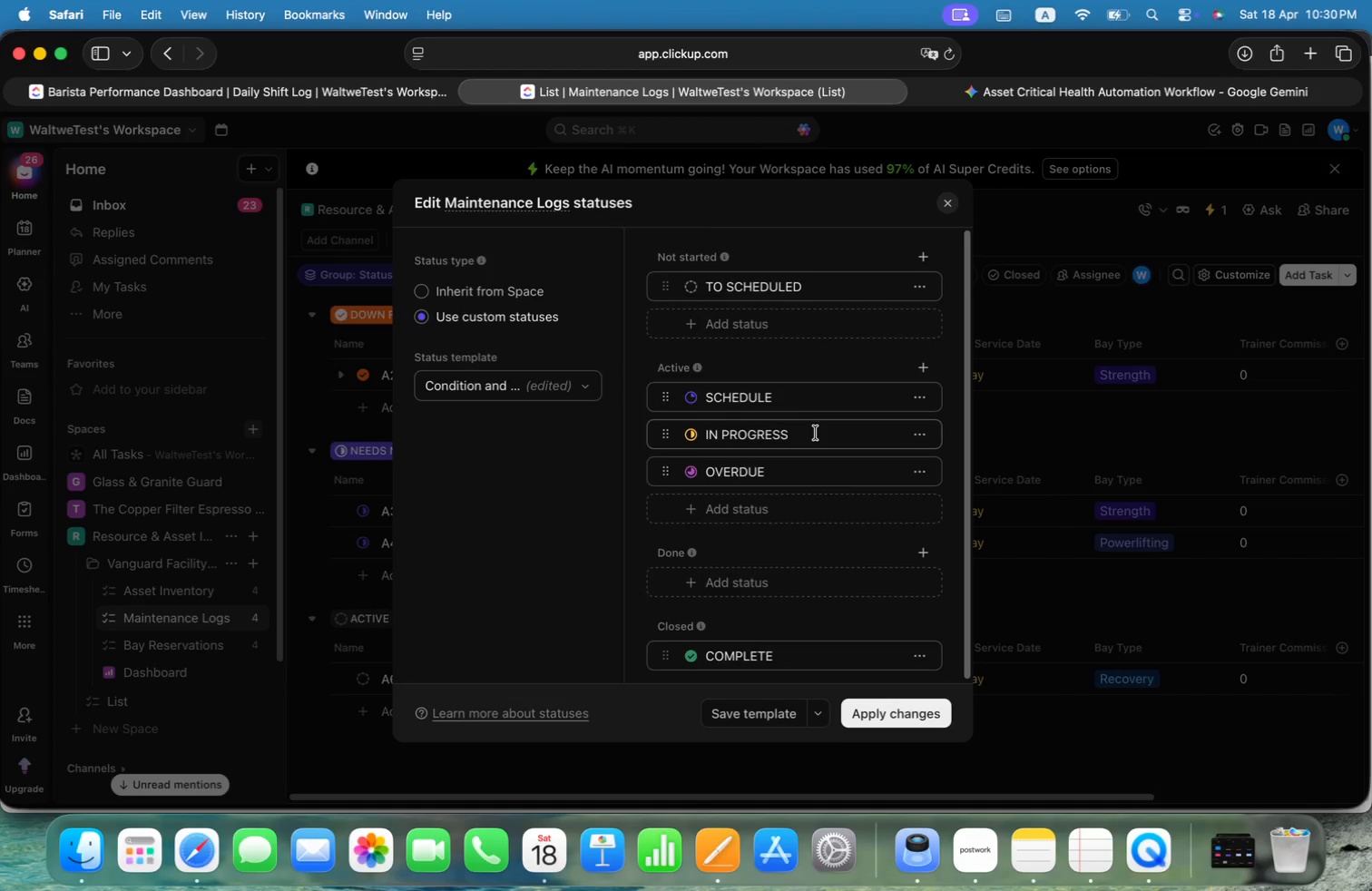 
wait(6.46)
 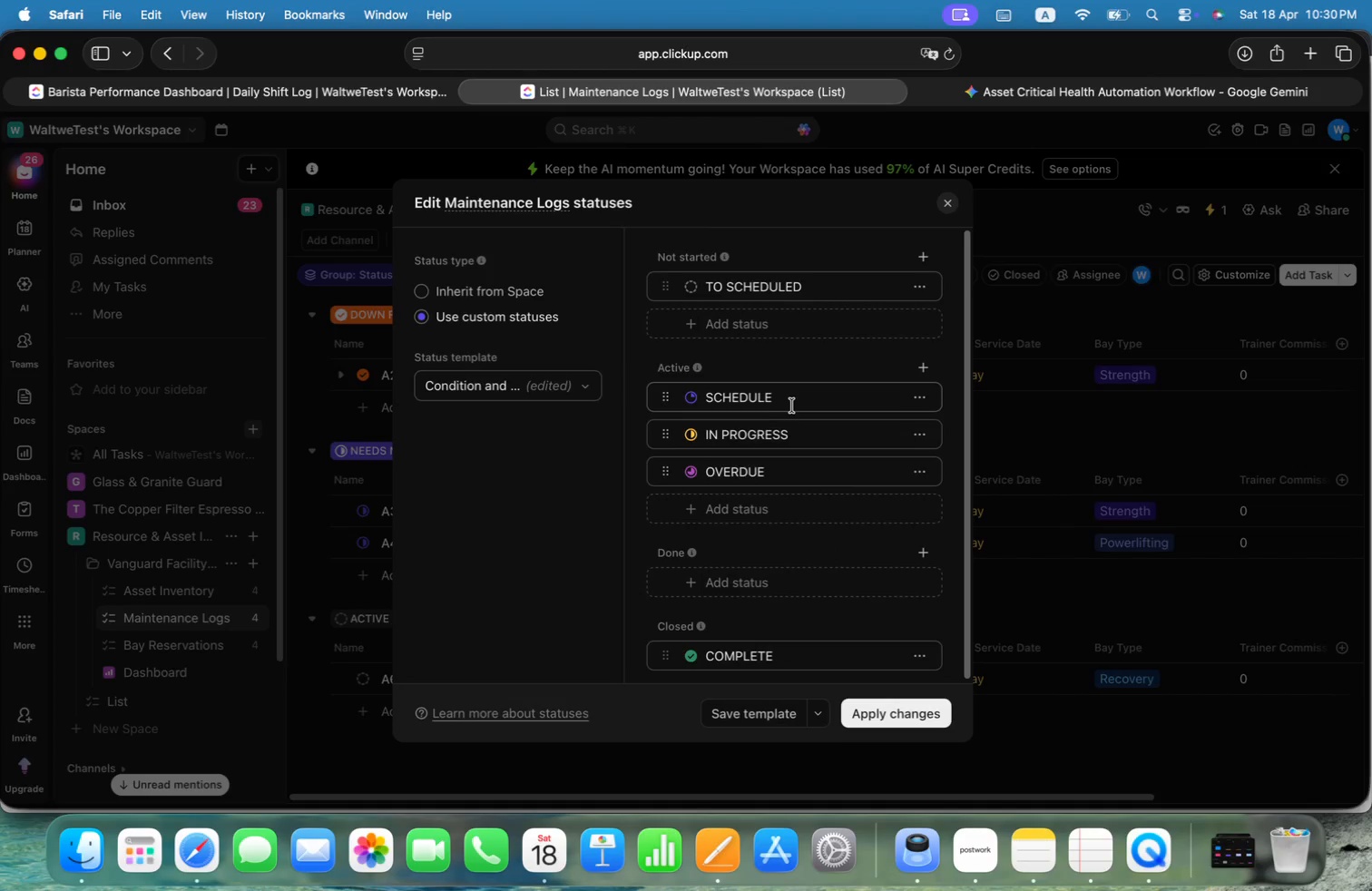 
scroll: coordinate [846, 559], scroll_direction: down, amount: 4.0
 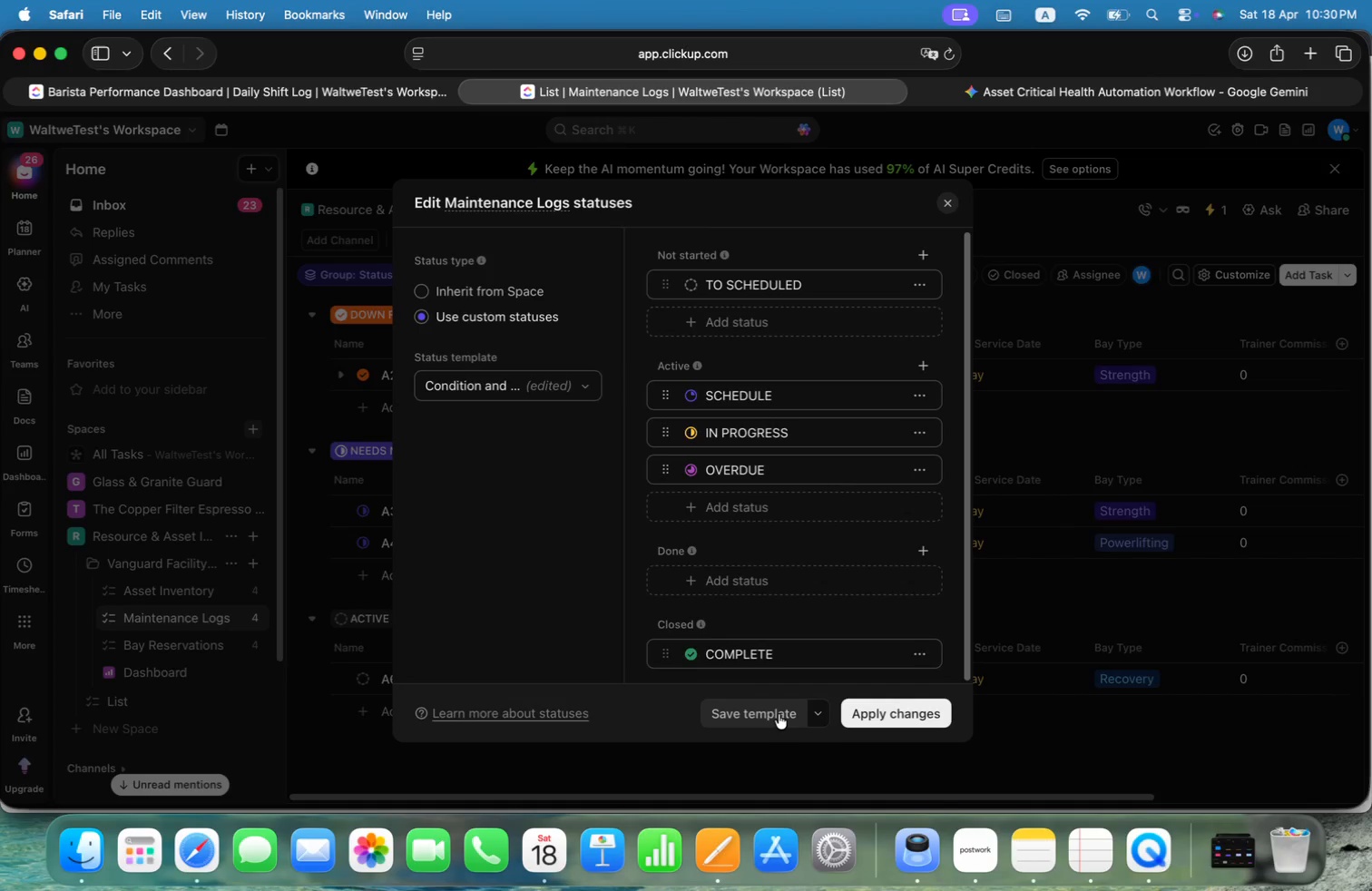 
left_click([817, 718])
 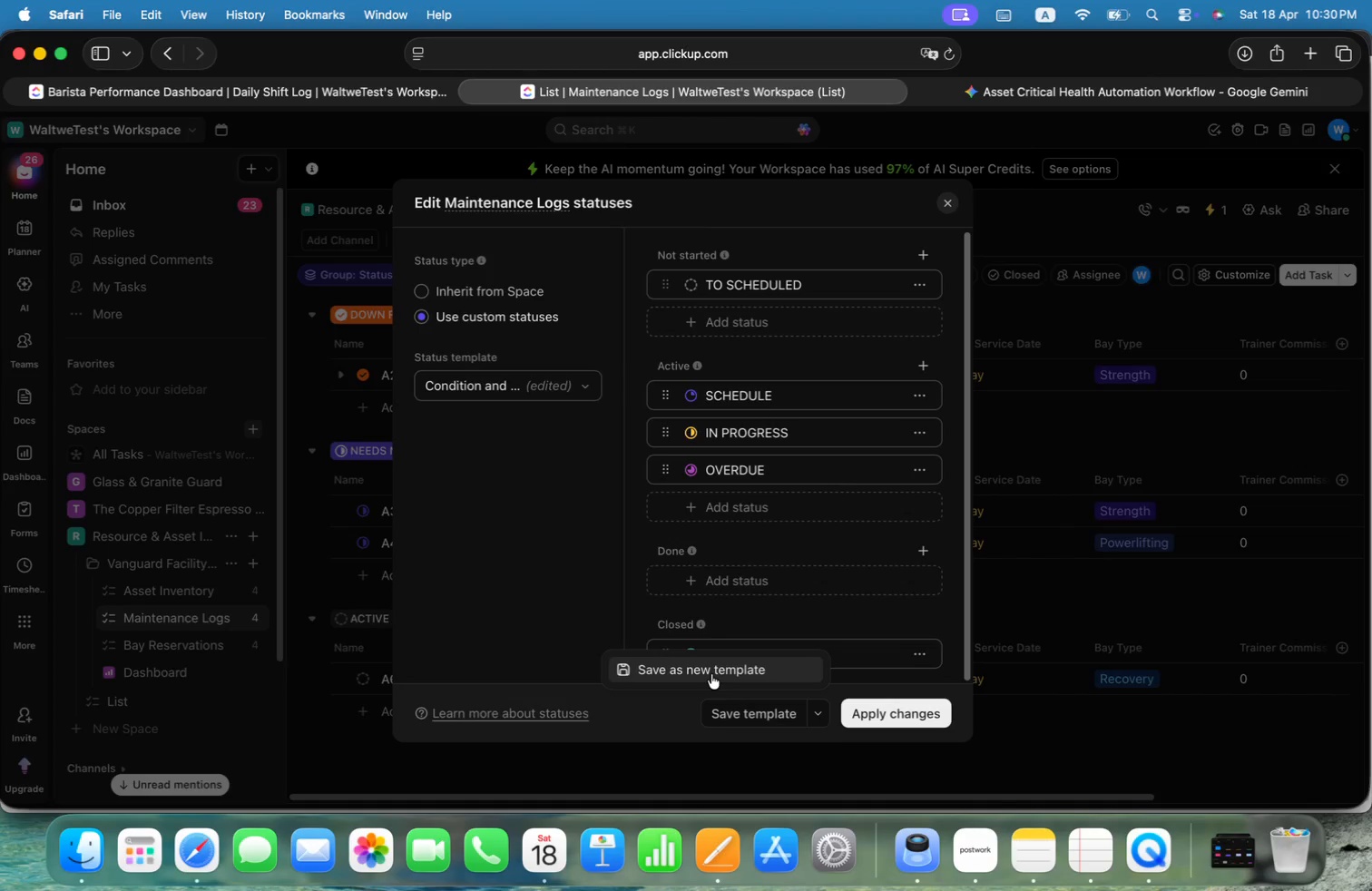 
left_click([711, 674])
 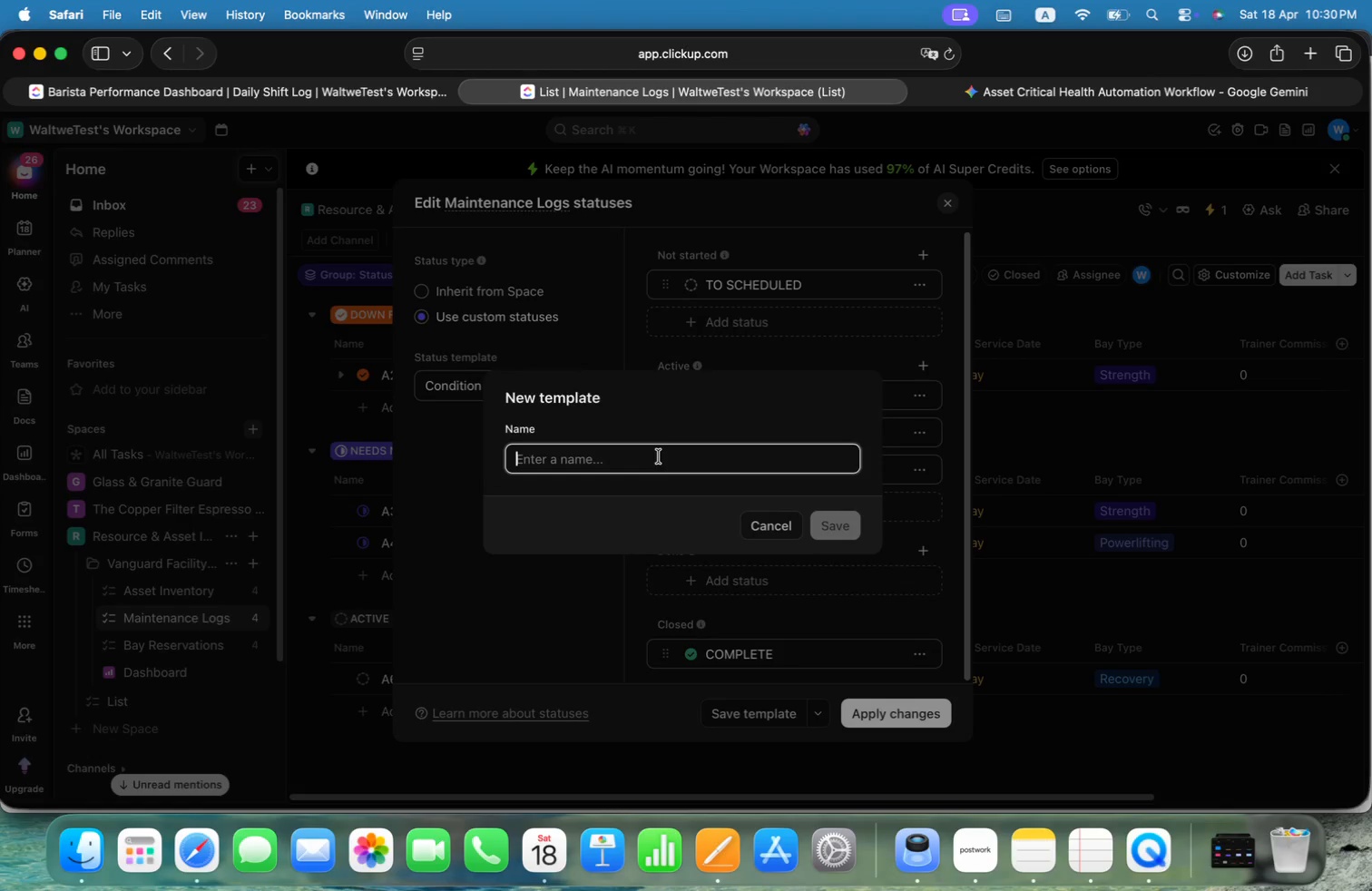 
wait(9.0)
 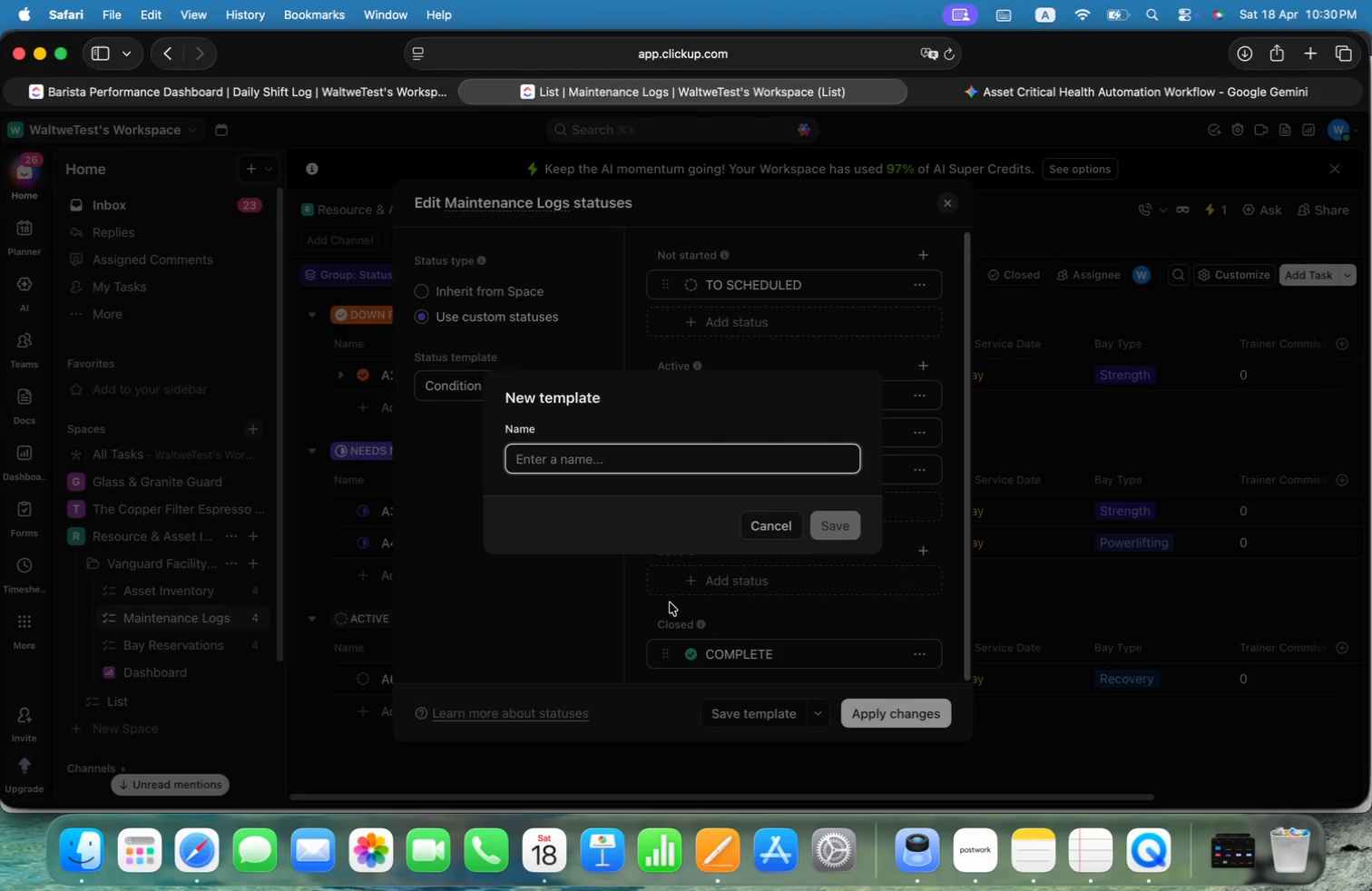 
type(Operational Tracking)
 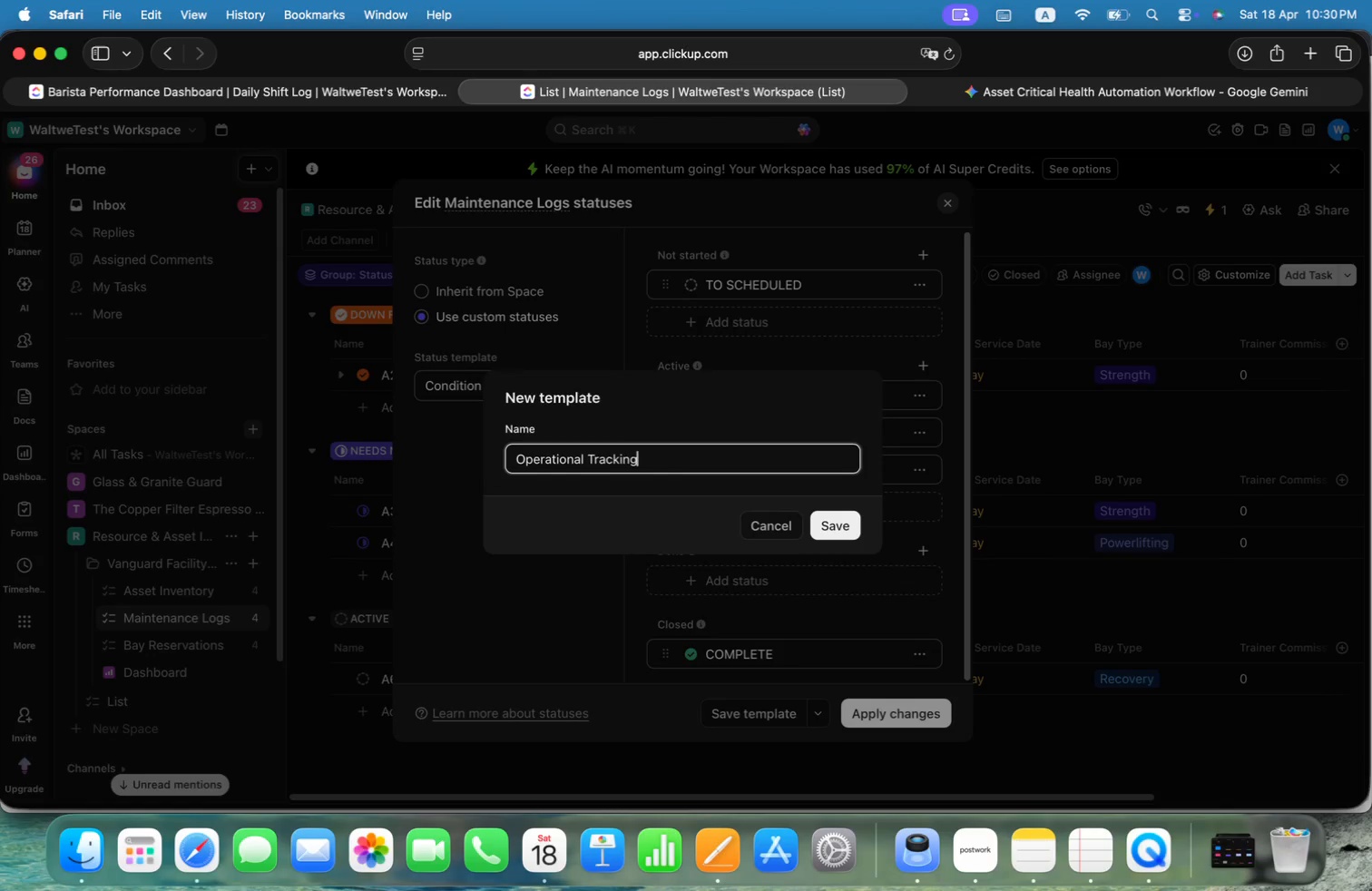 
left_click([837, 527])
 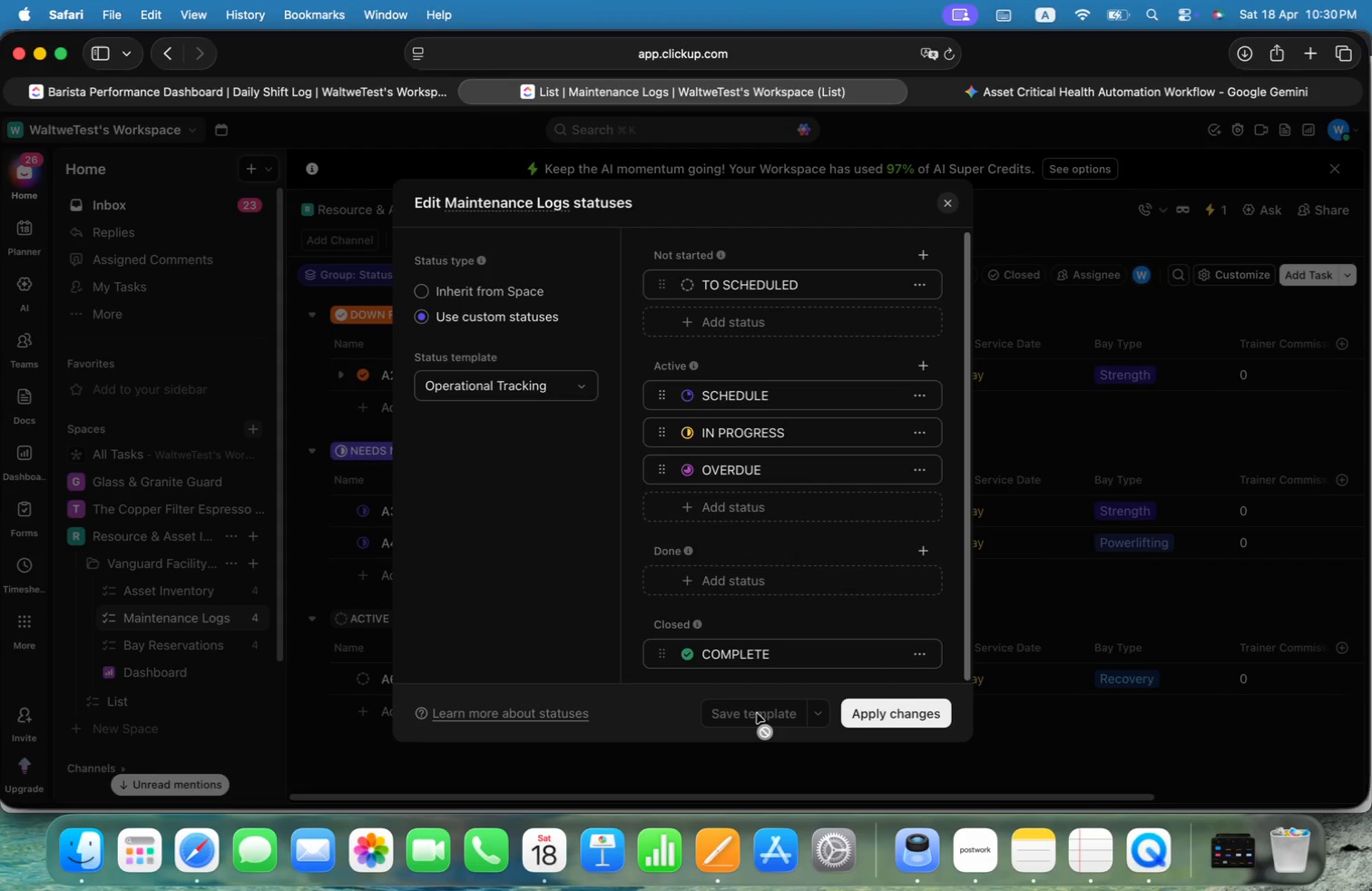 
left_click([904, 713])
 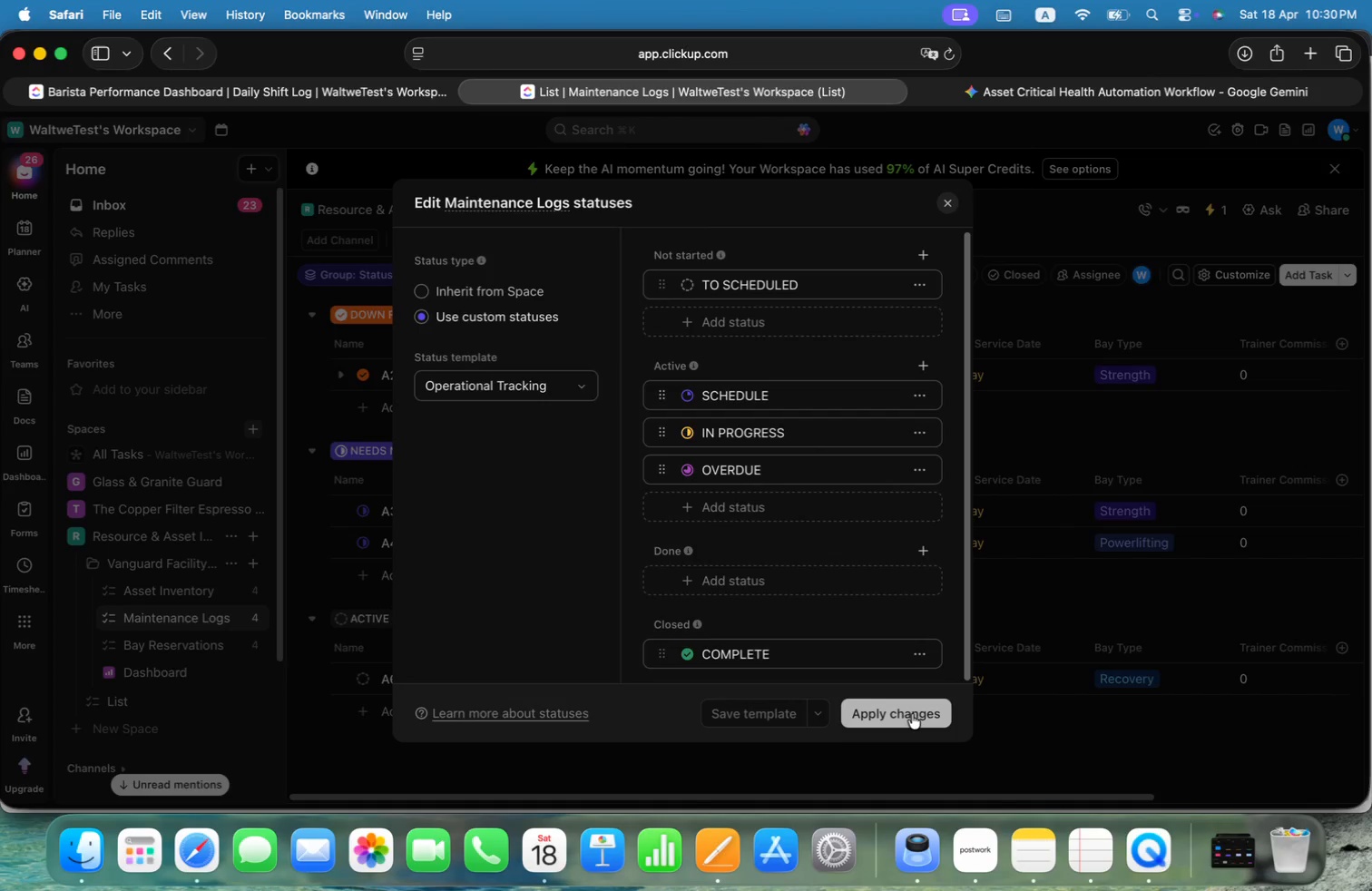 
wait(14.59)
 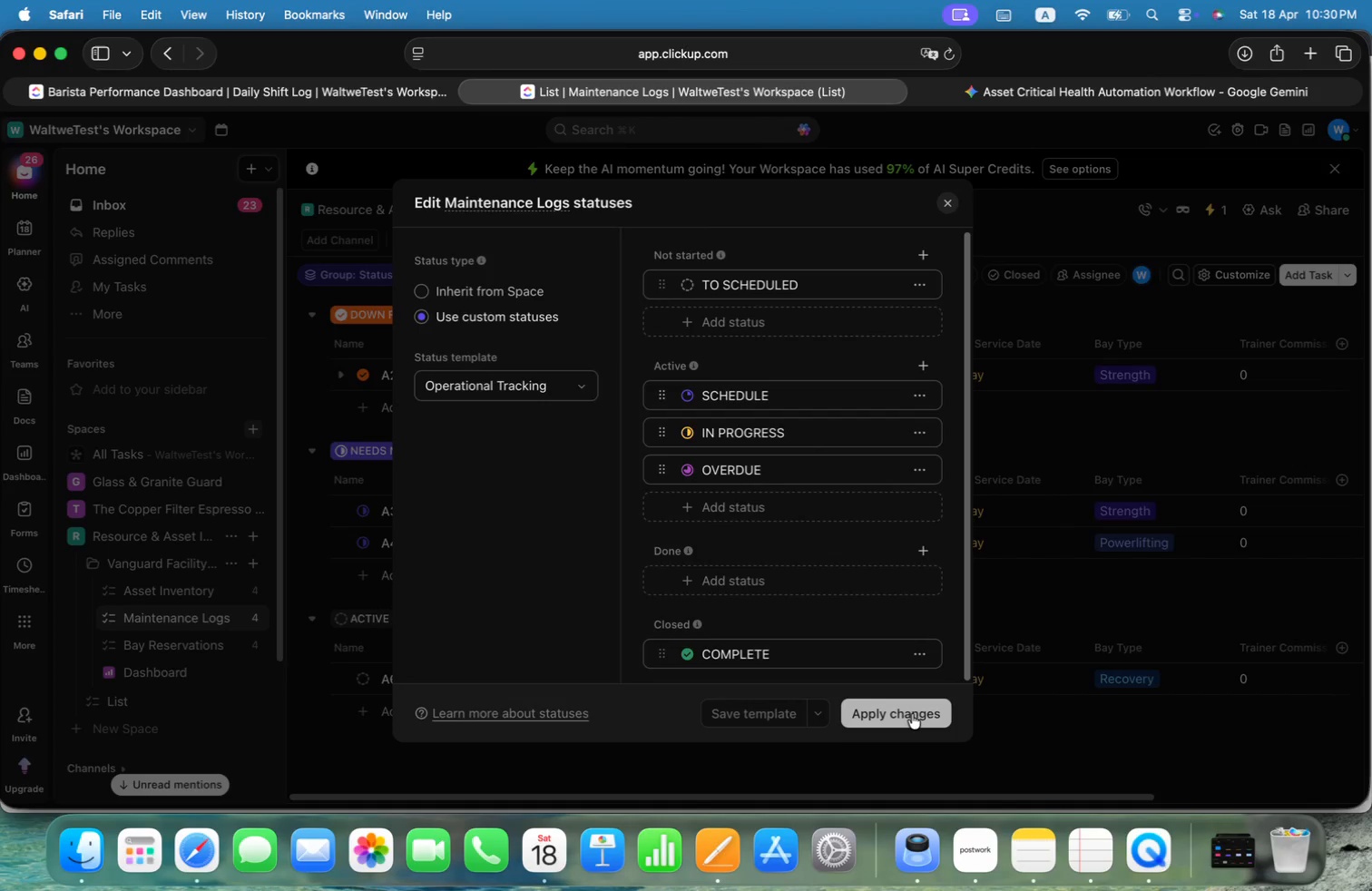 
left_click([837, 537])
 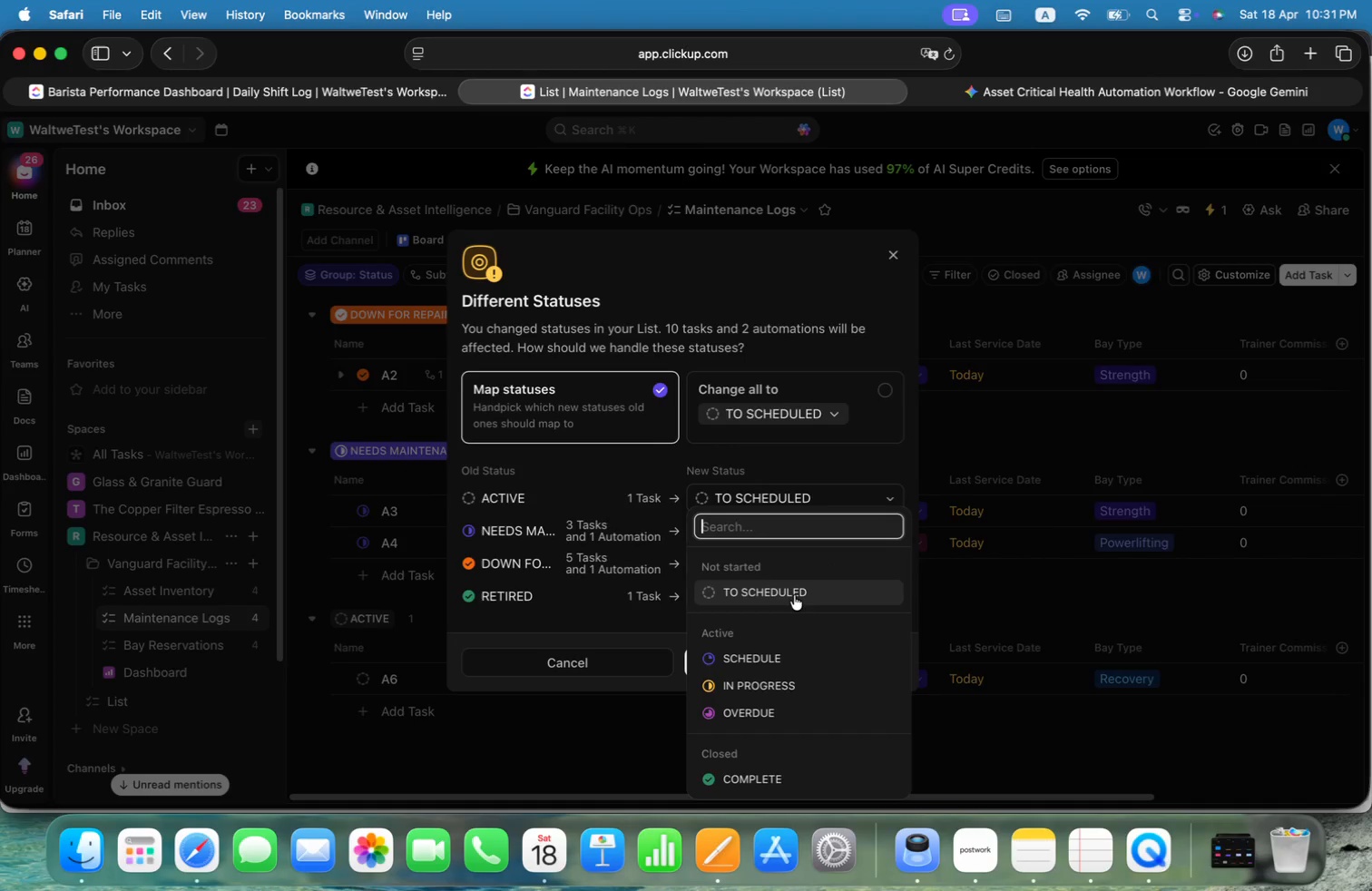 
left_click([791, 599])
 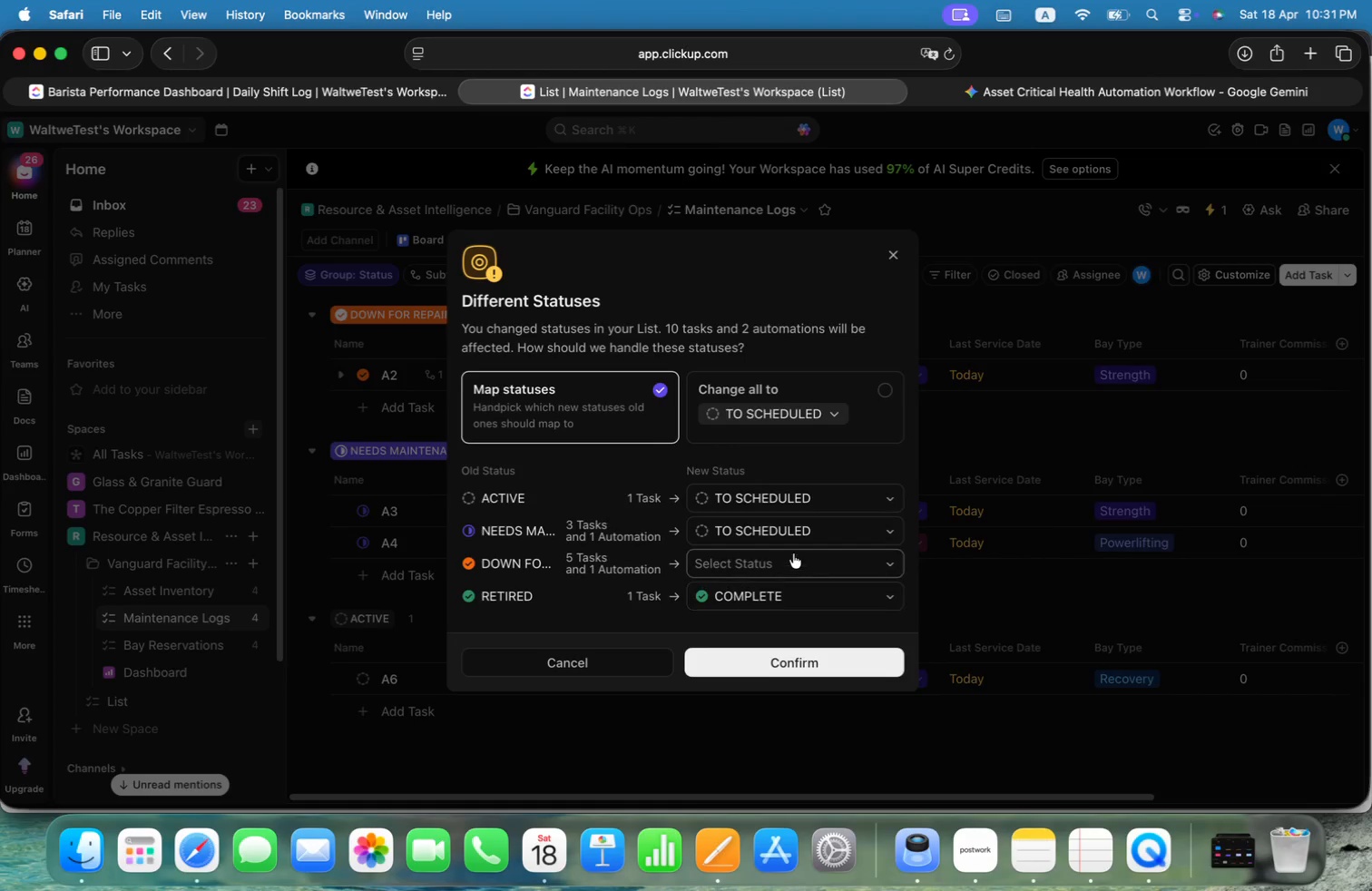 
left_click([793, 553])
 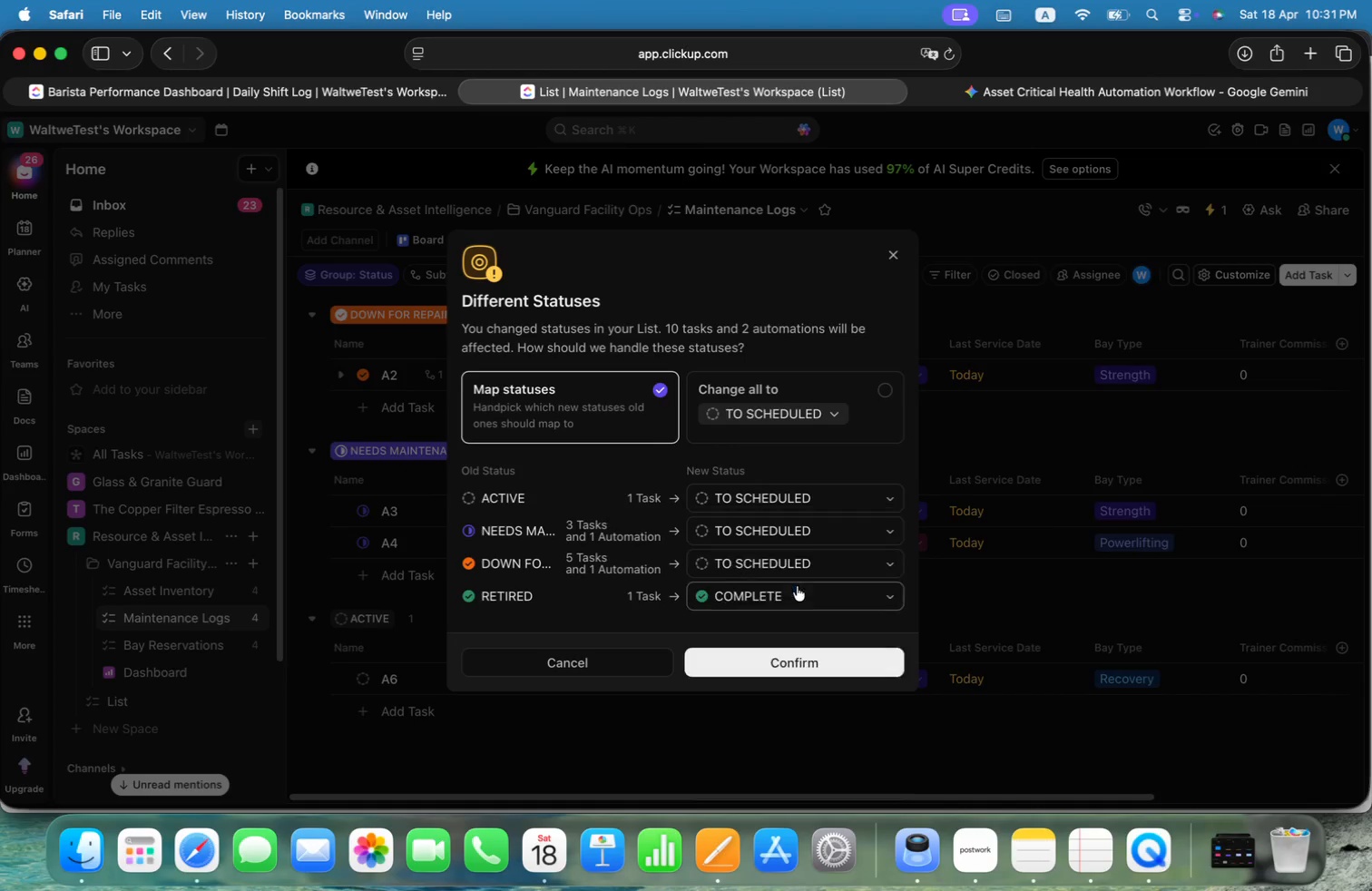 
double_click([790, 588])
 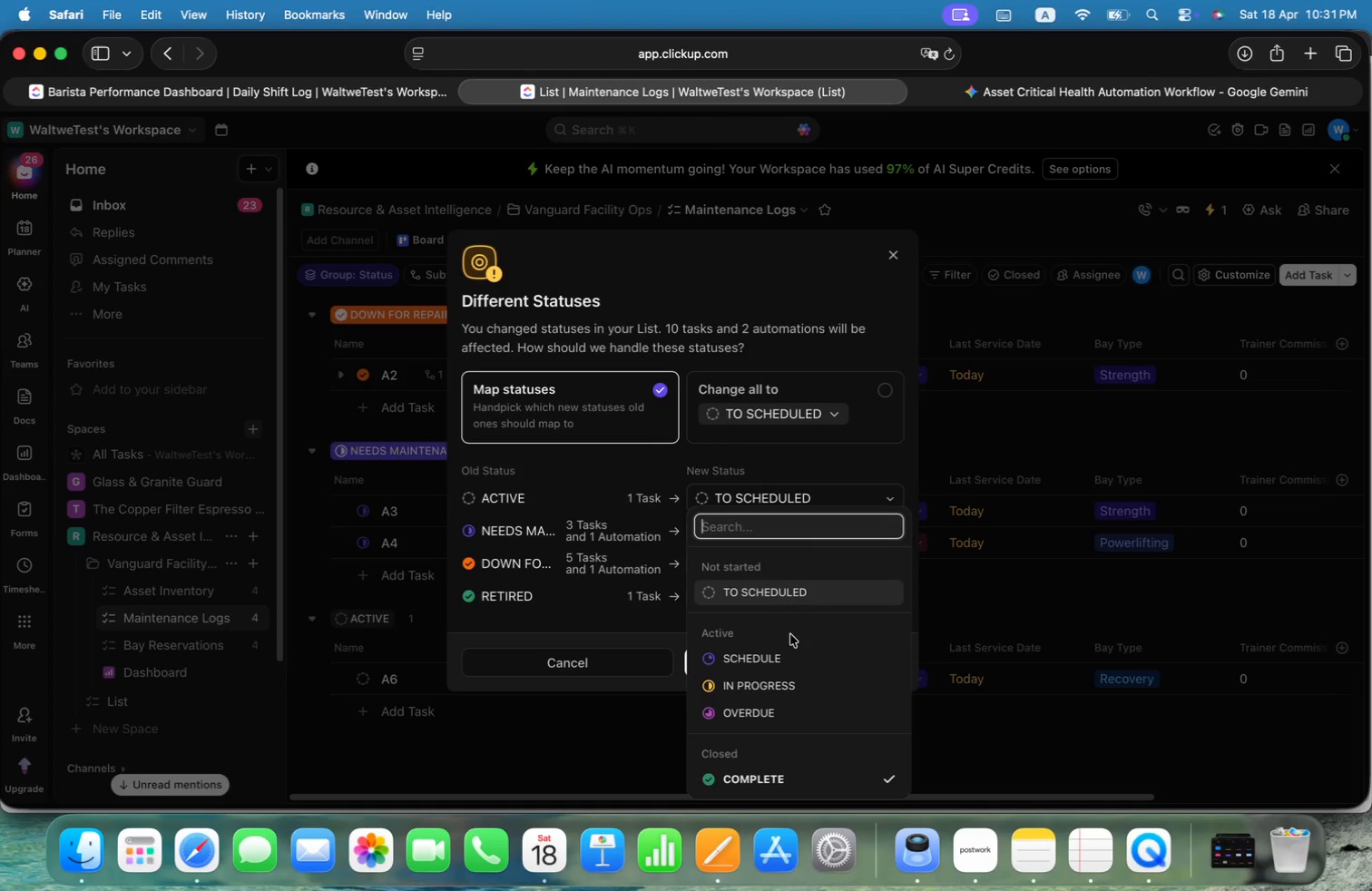 
left_click([791, 602])
 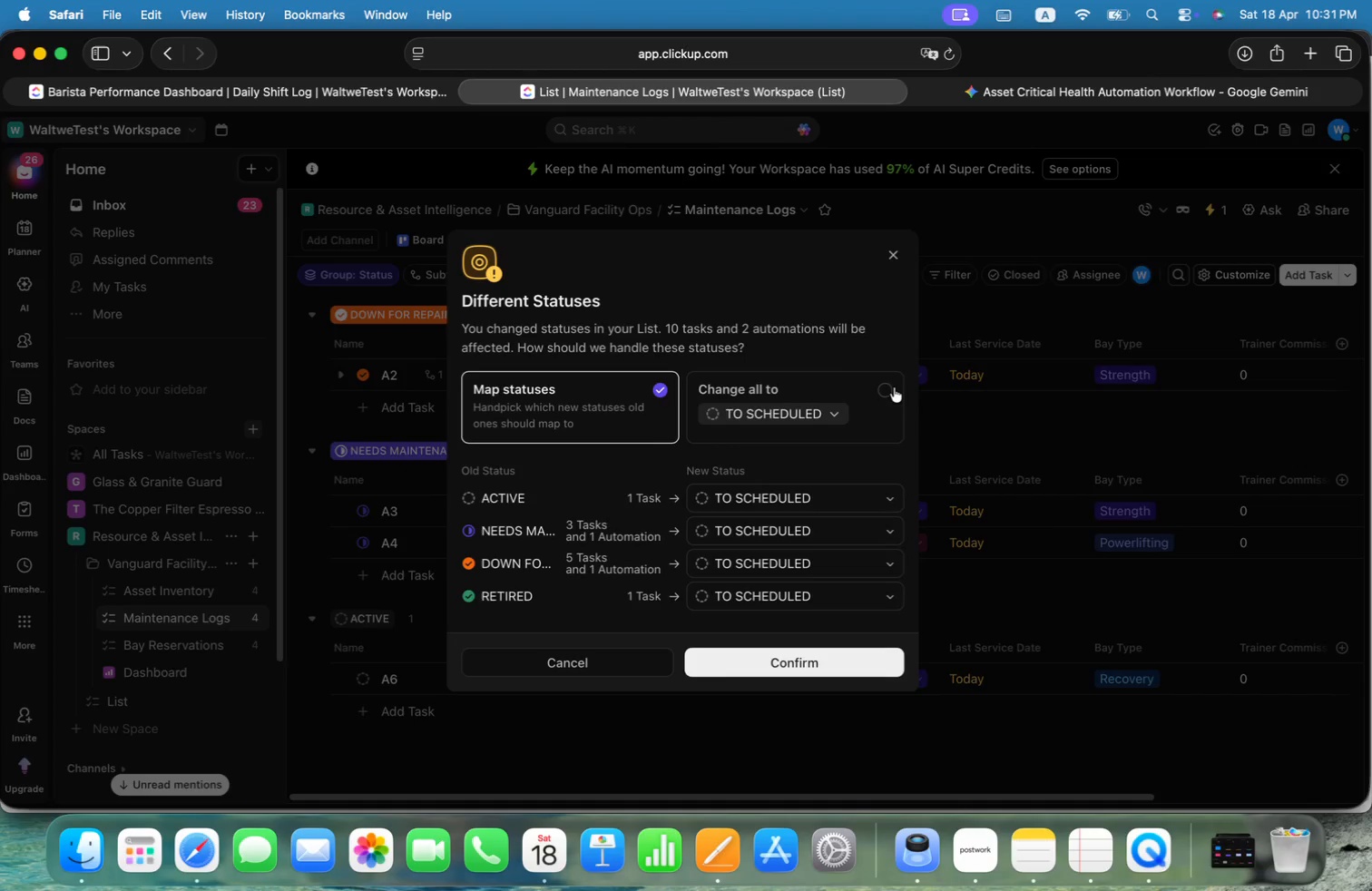 
left_click([850, 571])
 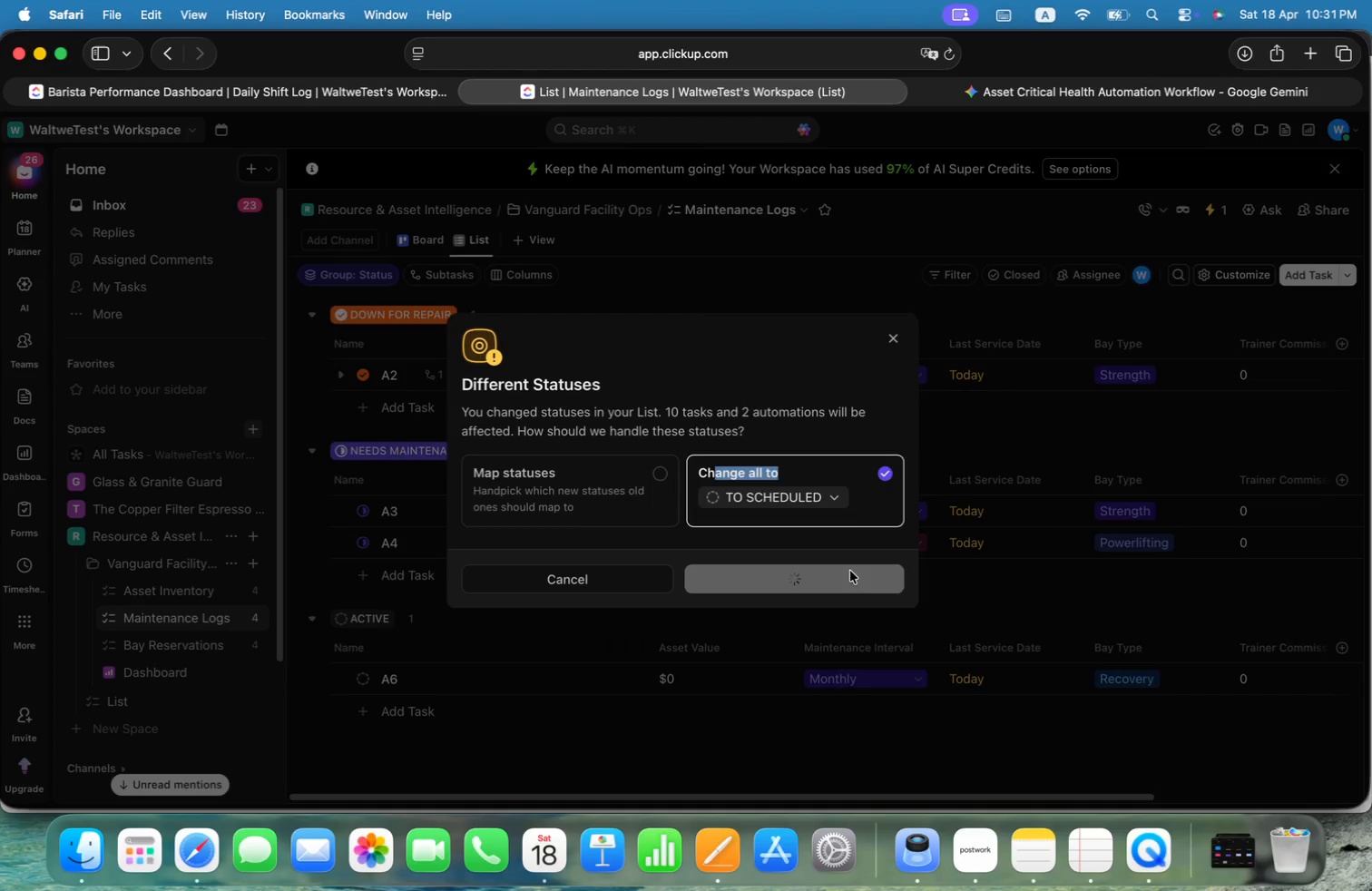 
mouse_move([800, 351])
 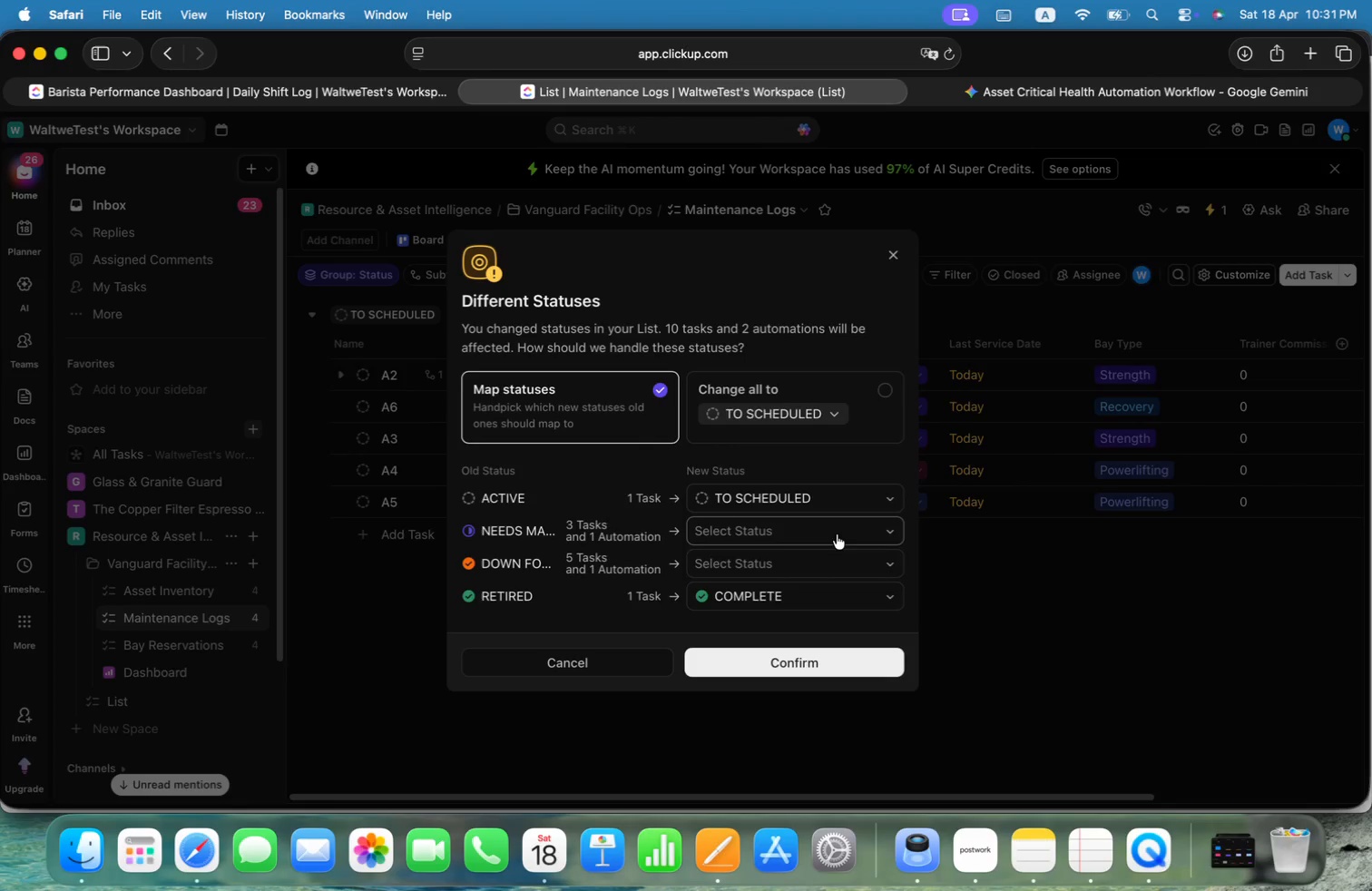 
left_click([875, 389])
 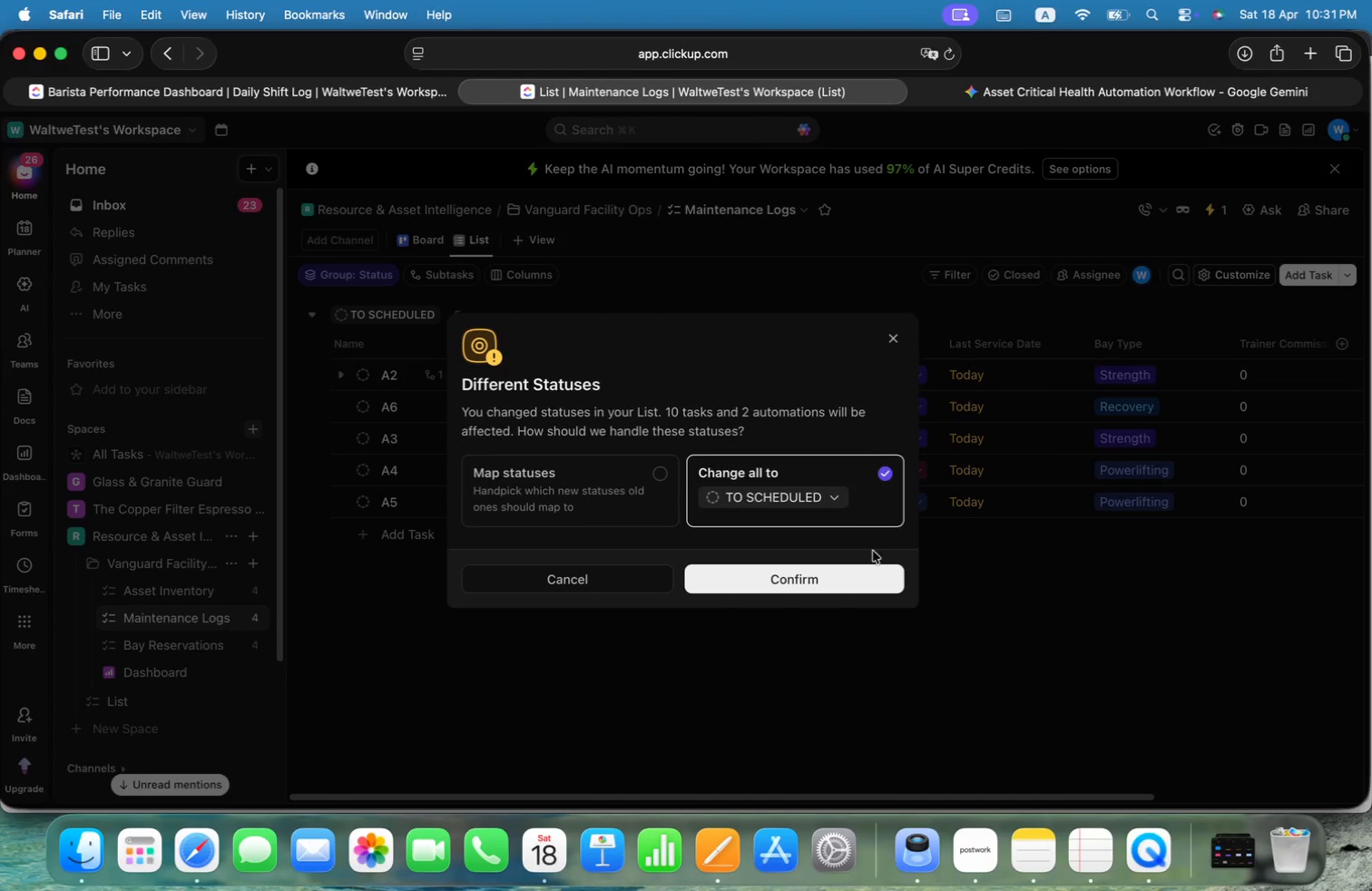 
left_click([857, 573])
 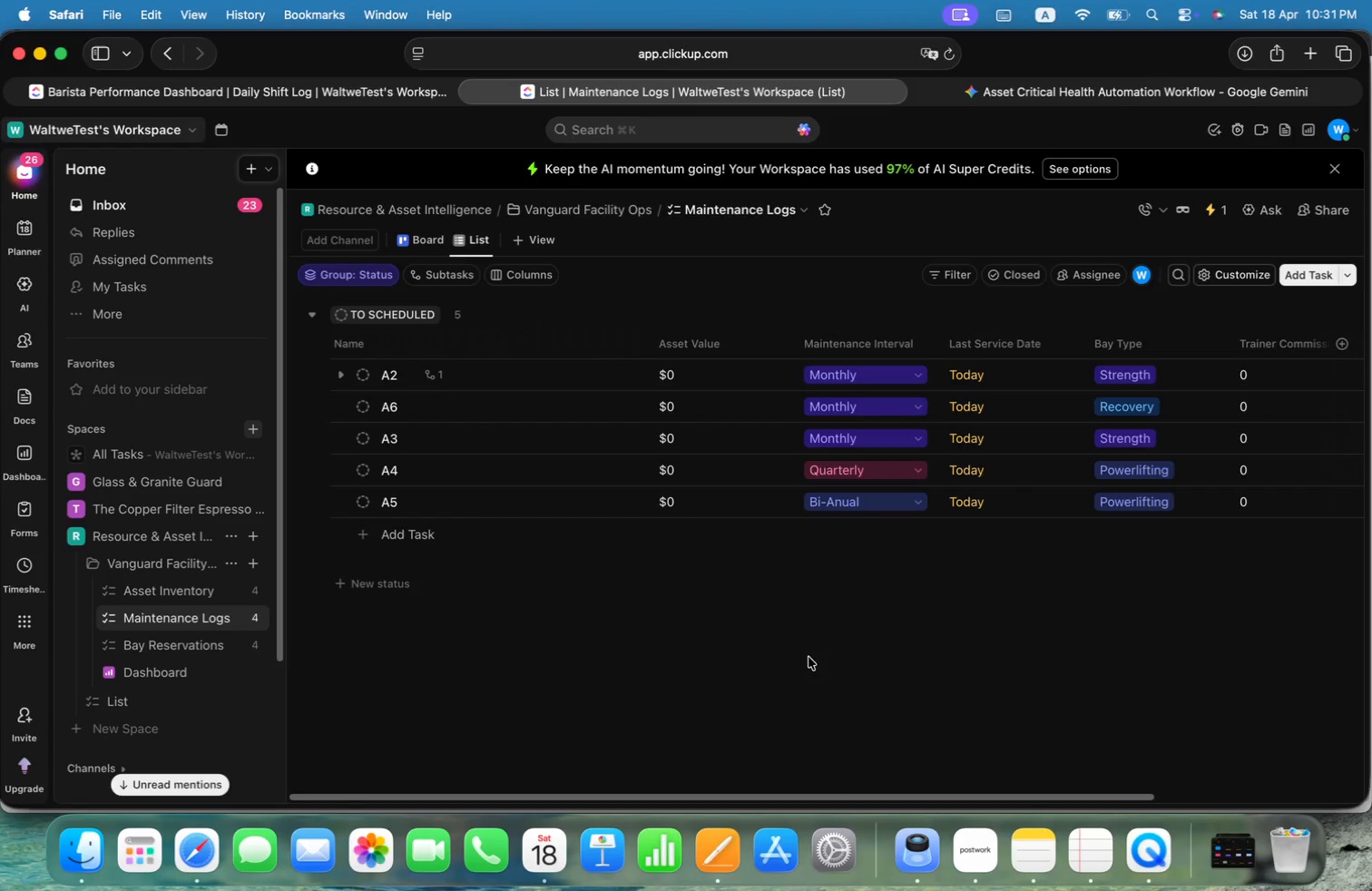 
wait(5.54)
 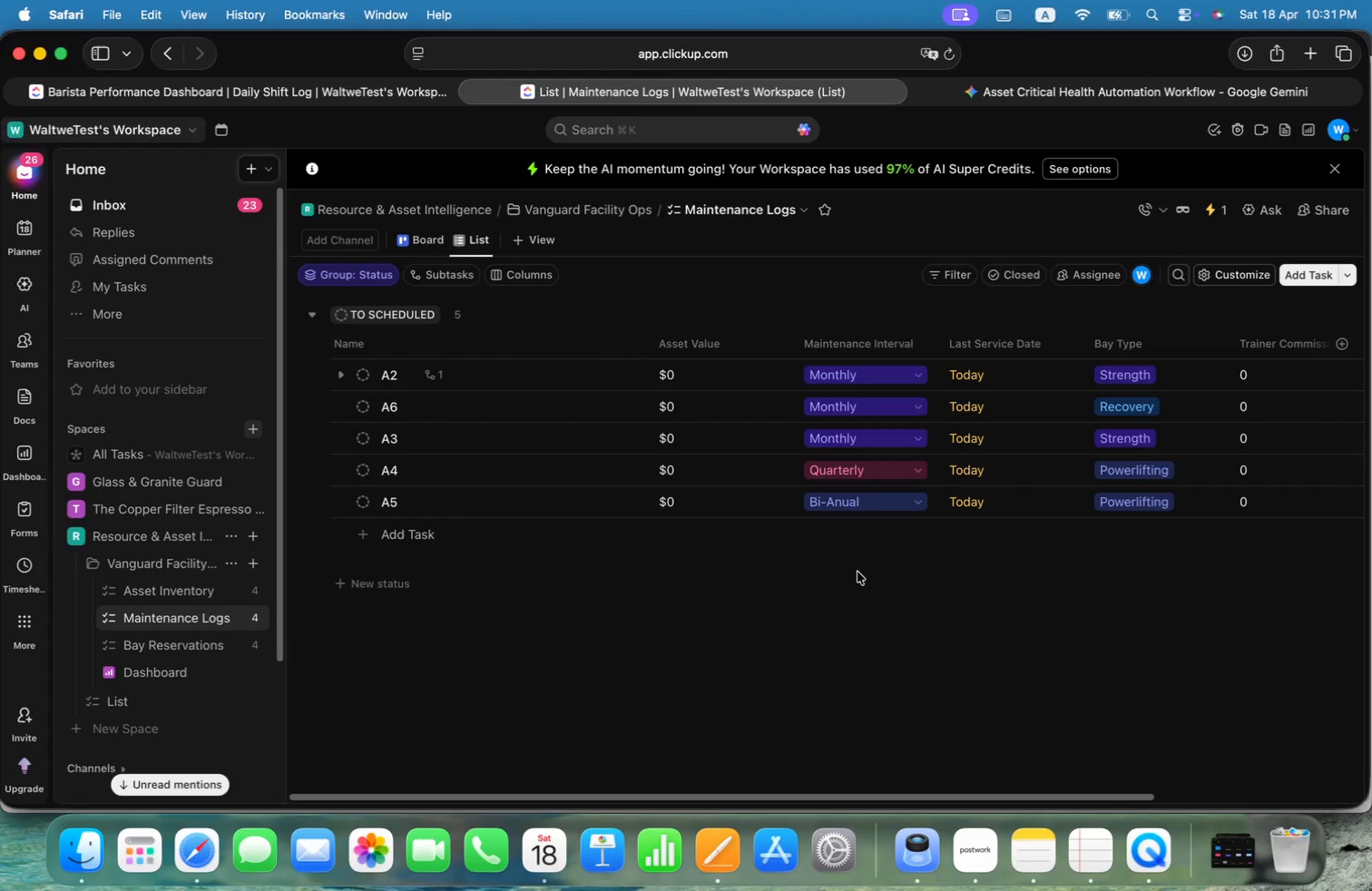 
key(Meta+CommandLeft)
 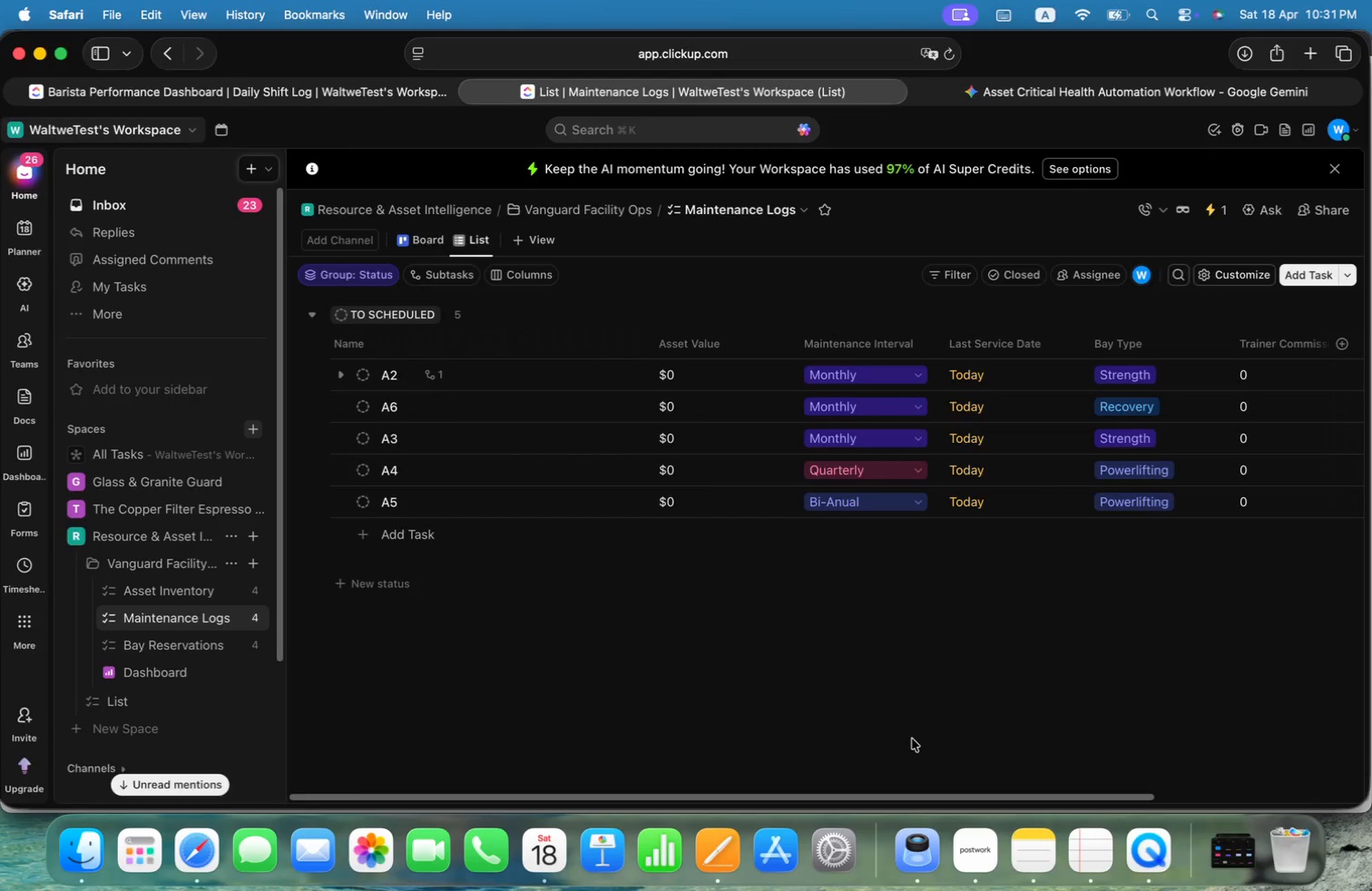 
key(Meta+Tab)